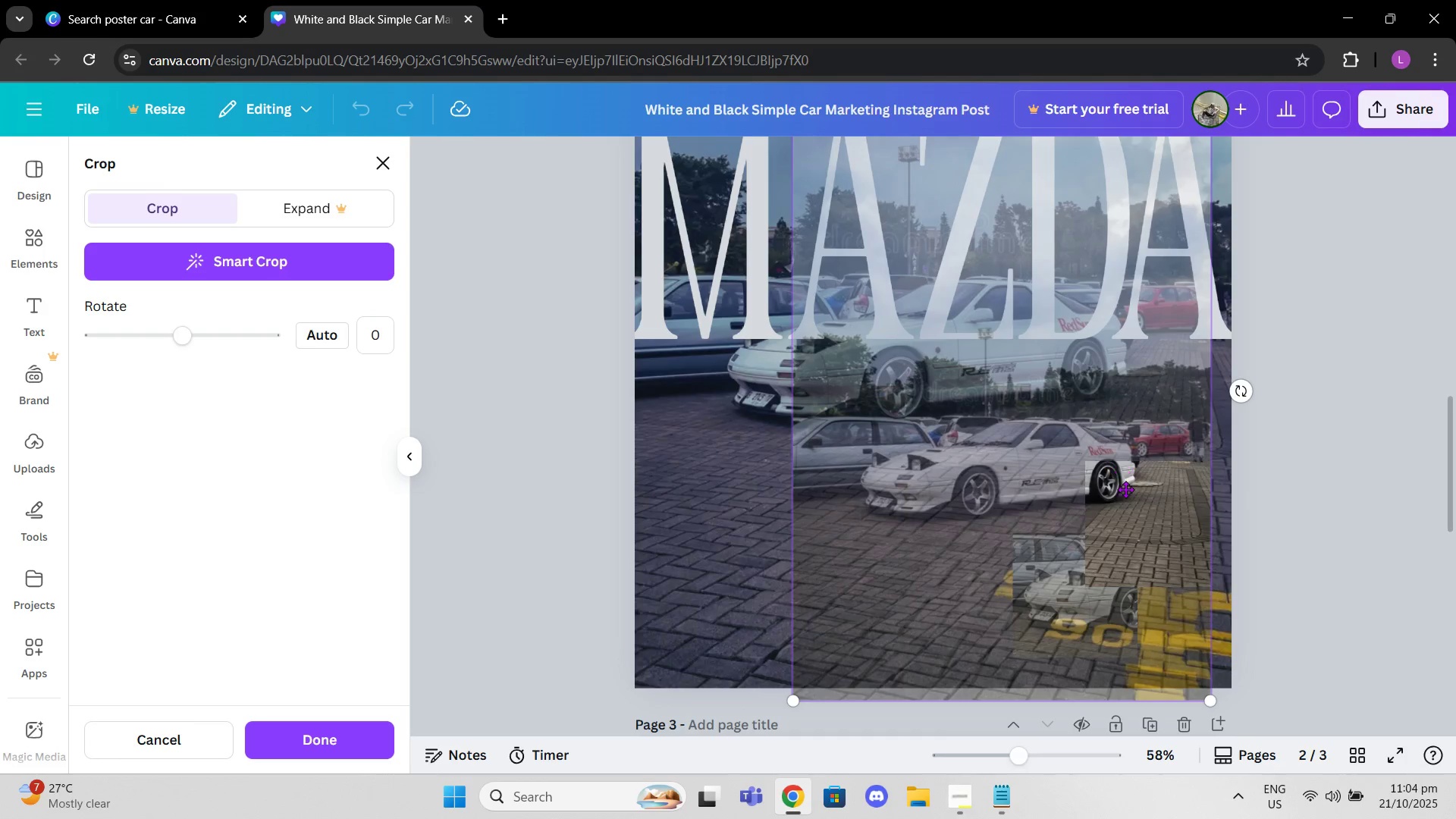 
left_click_drag(start_coordinate=[1127, 494], to_coordinate=[1189, 572])
 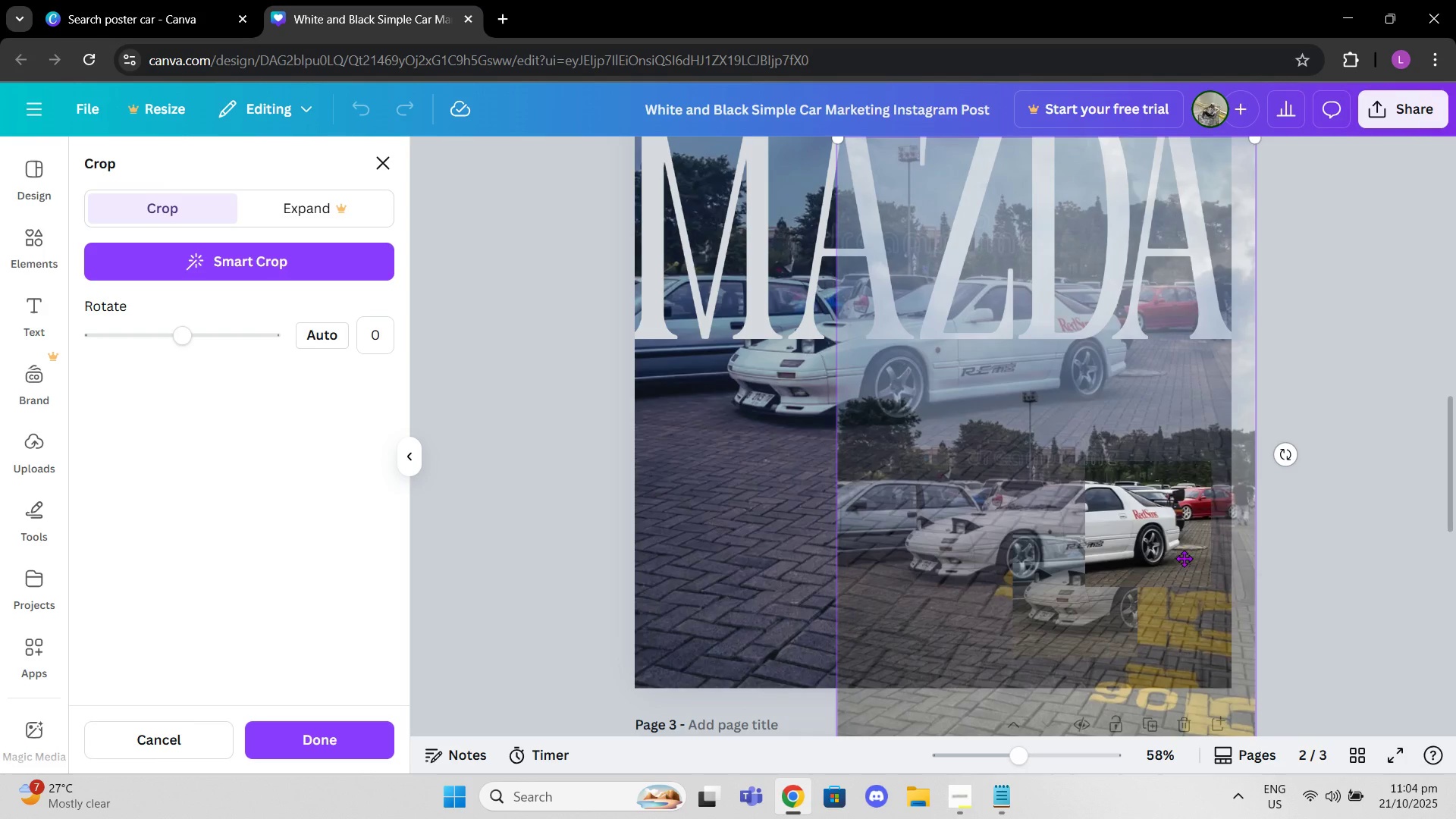 
left_click_drag(start_coordinate=[1184, 558], to_coordinate=[1198, 568])
 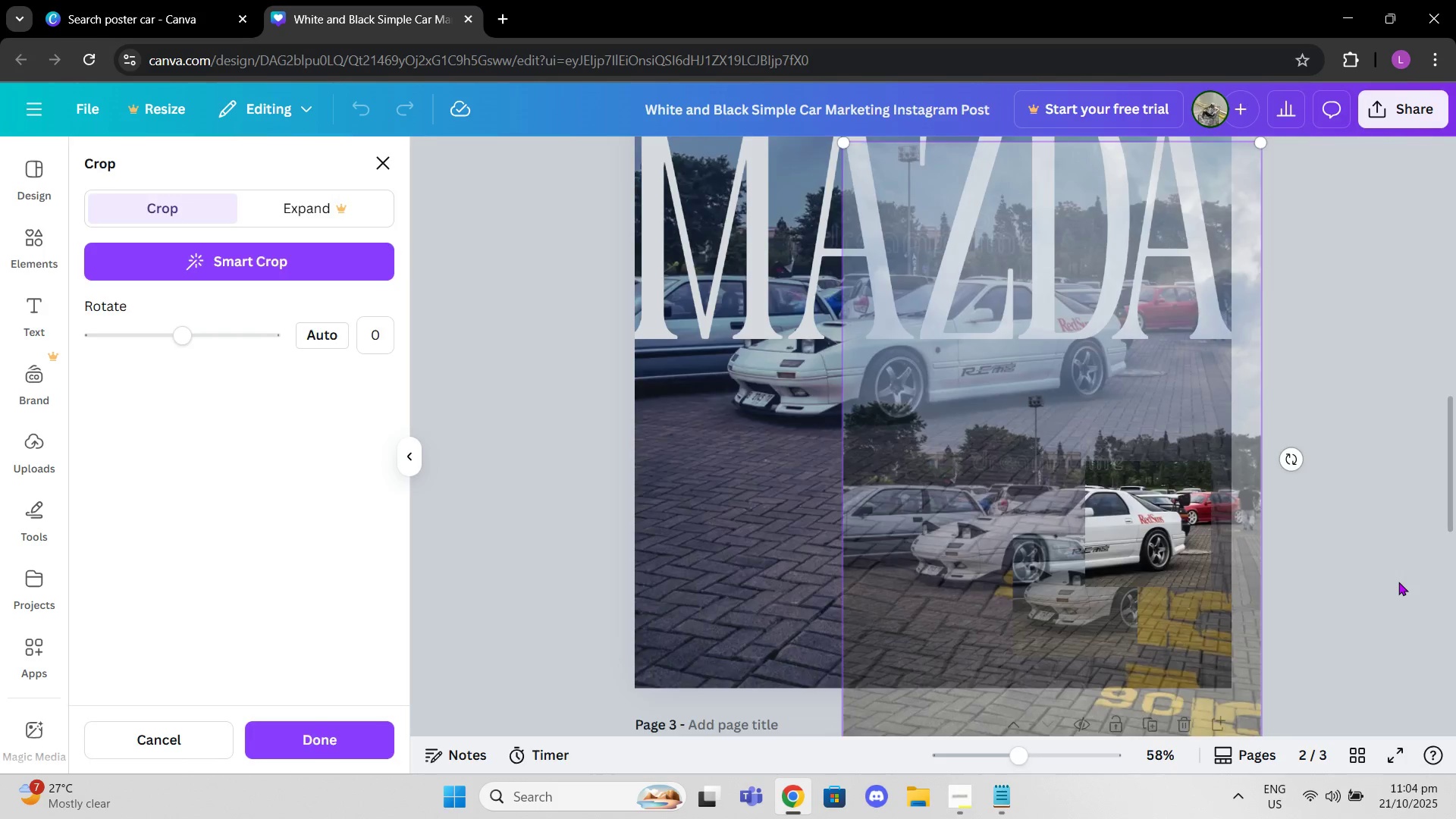 
left_click([1398, 582])
 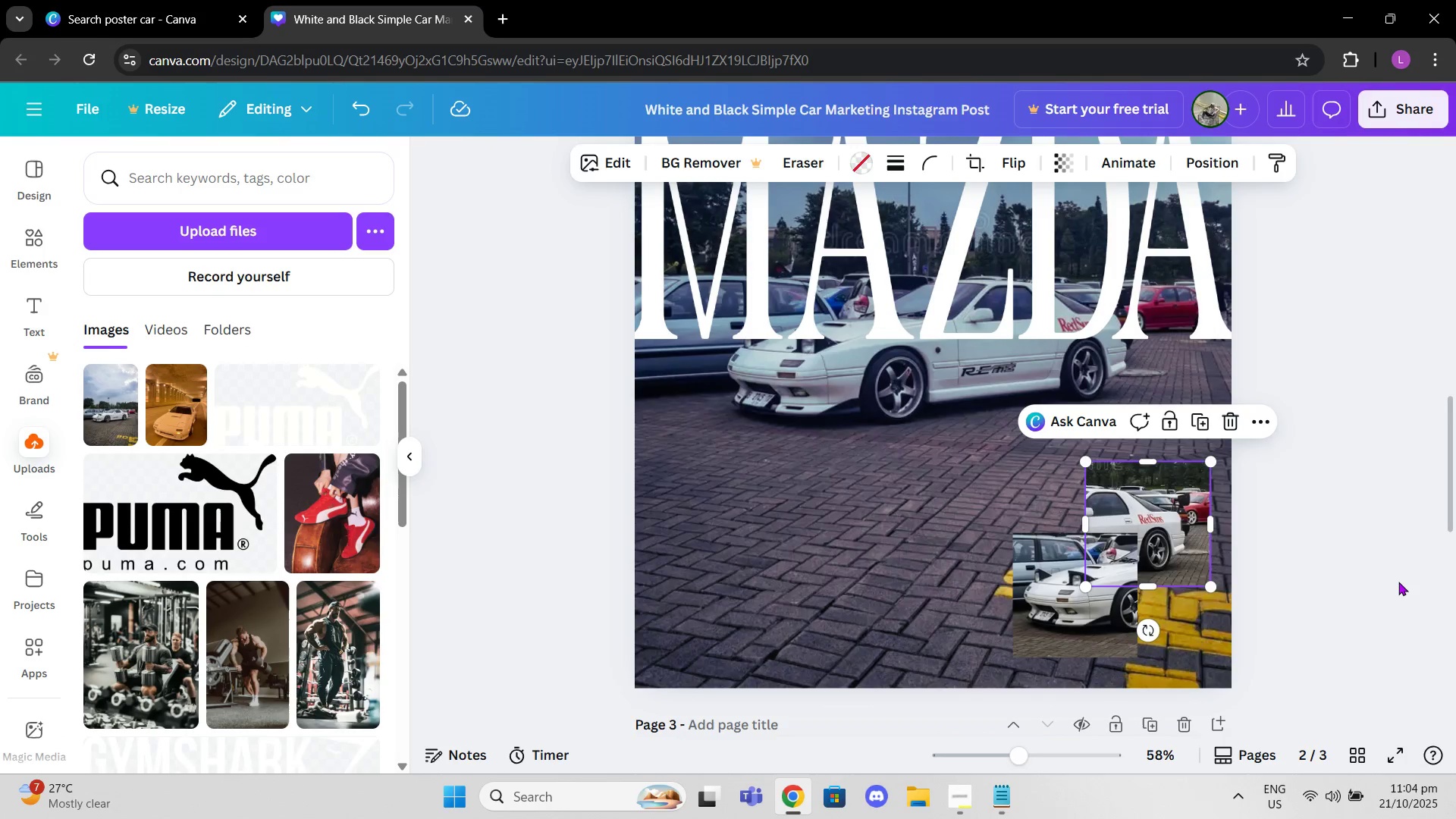 
left_click([1398, 582])
 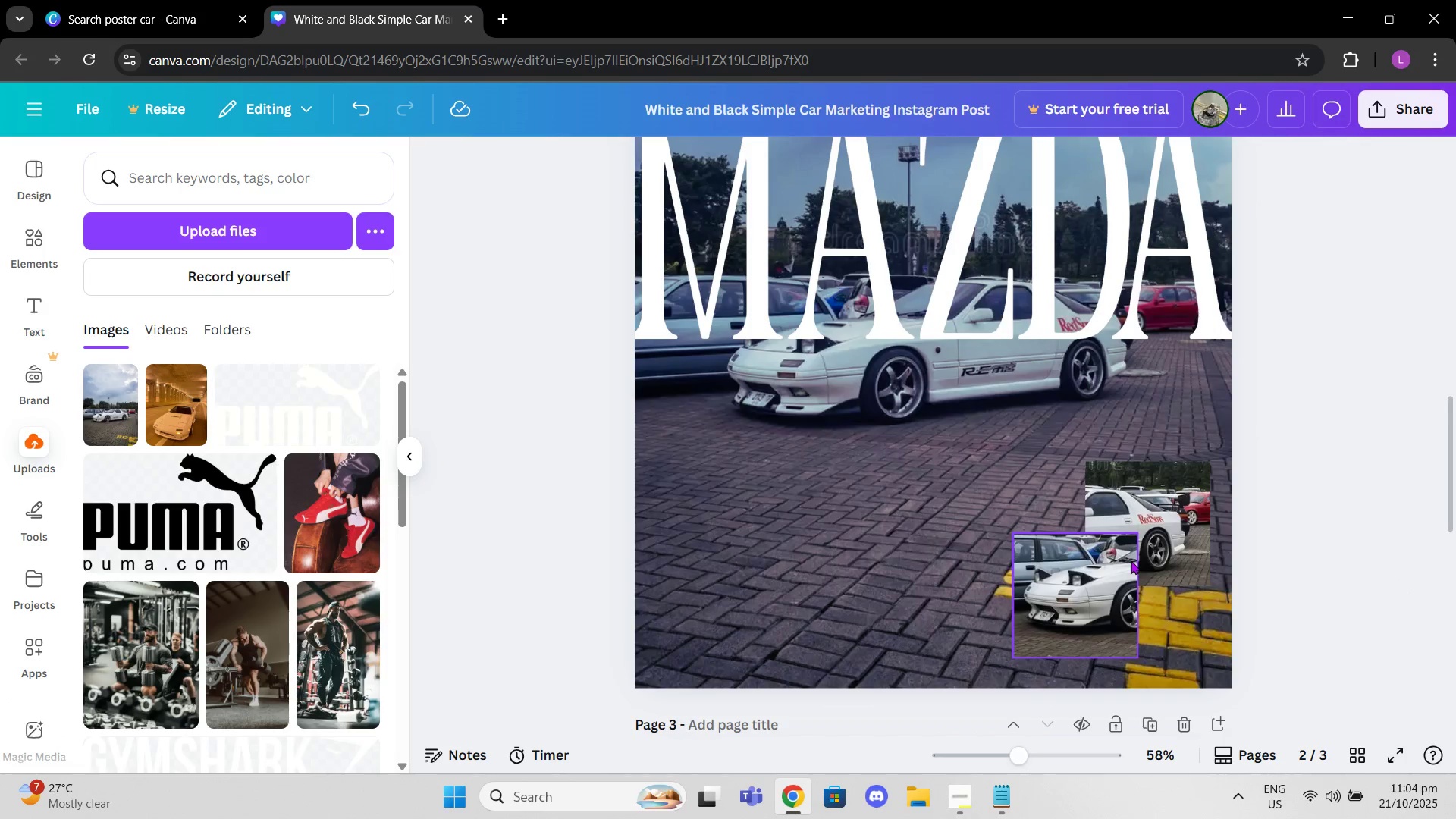 
left_click([1128, 561])
 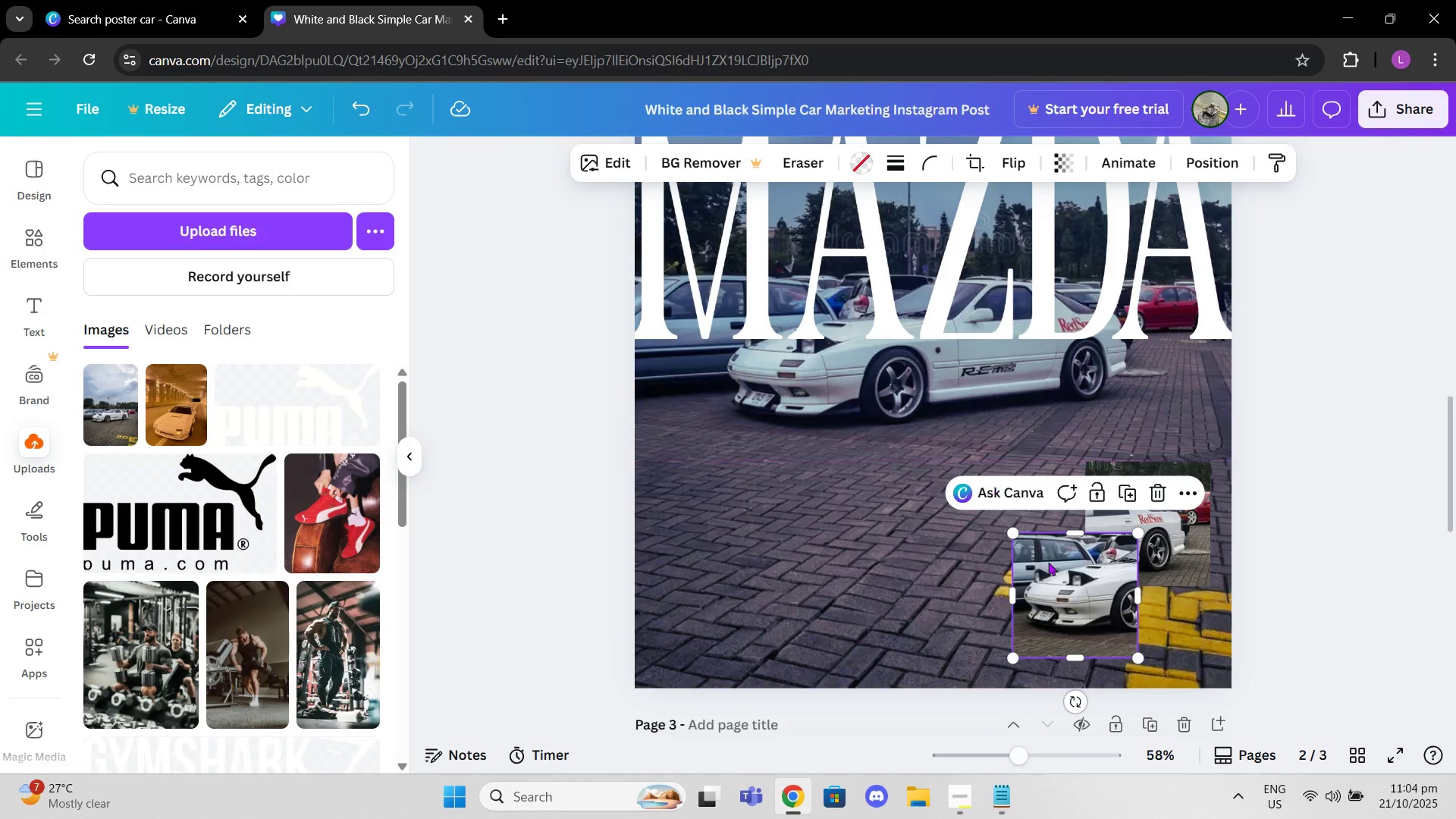 
double_click([1053, 567])
 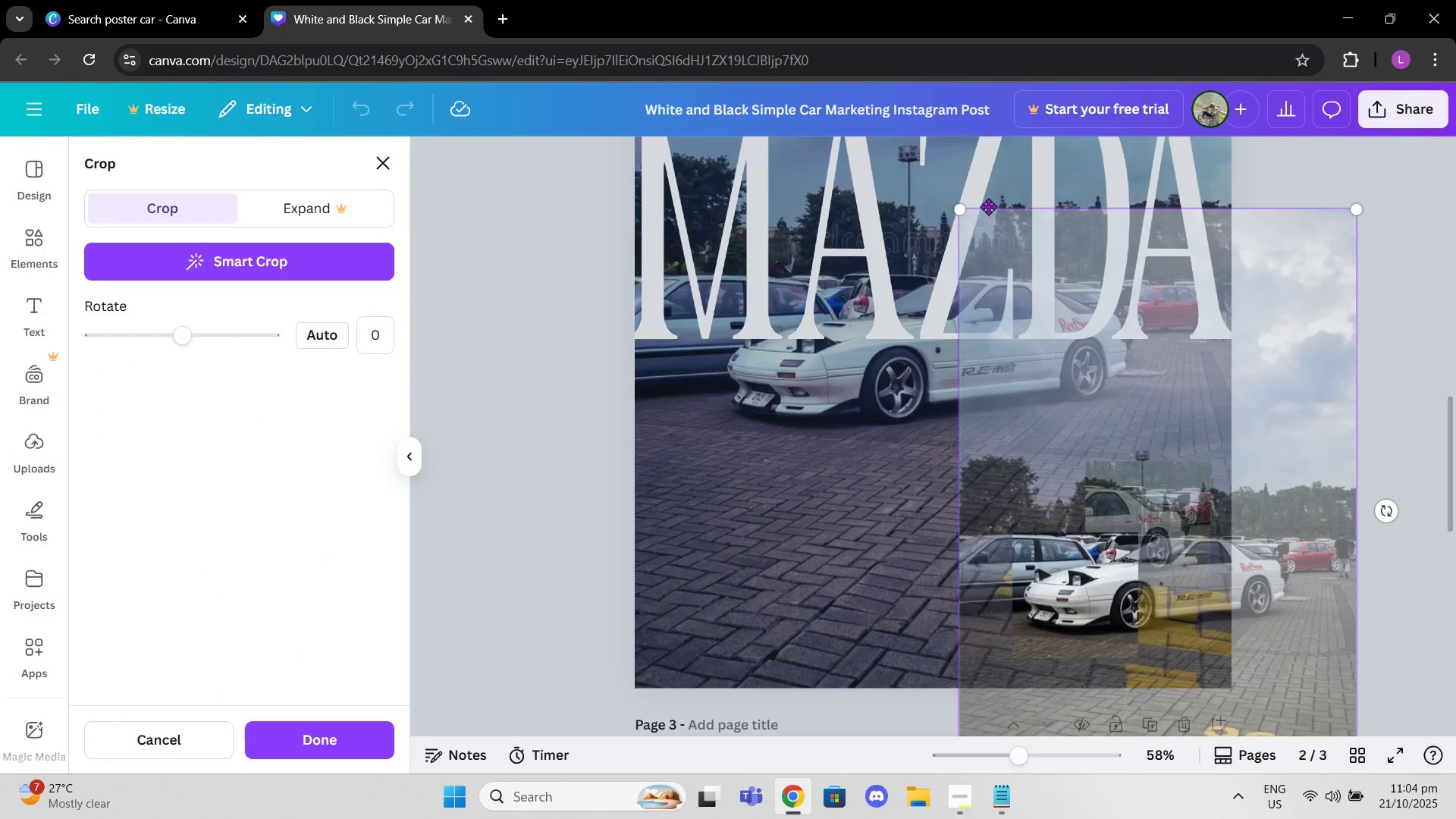 
scroll: coordinate [1050, 560], scroll_direction: down, amount: 3.0
 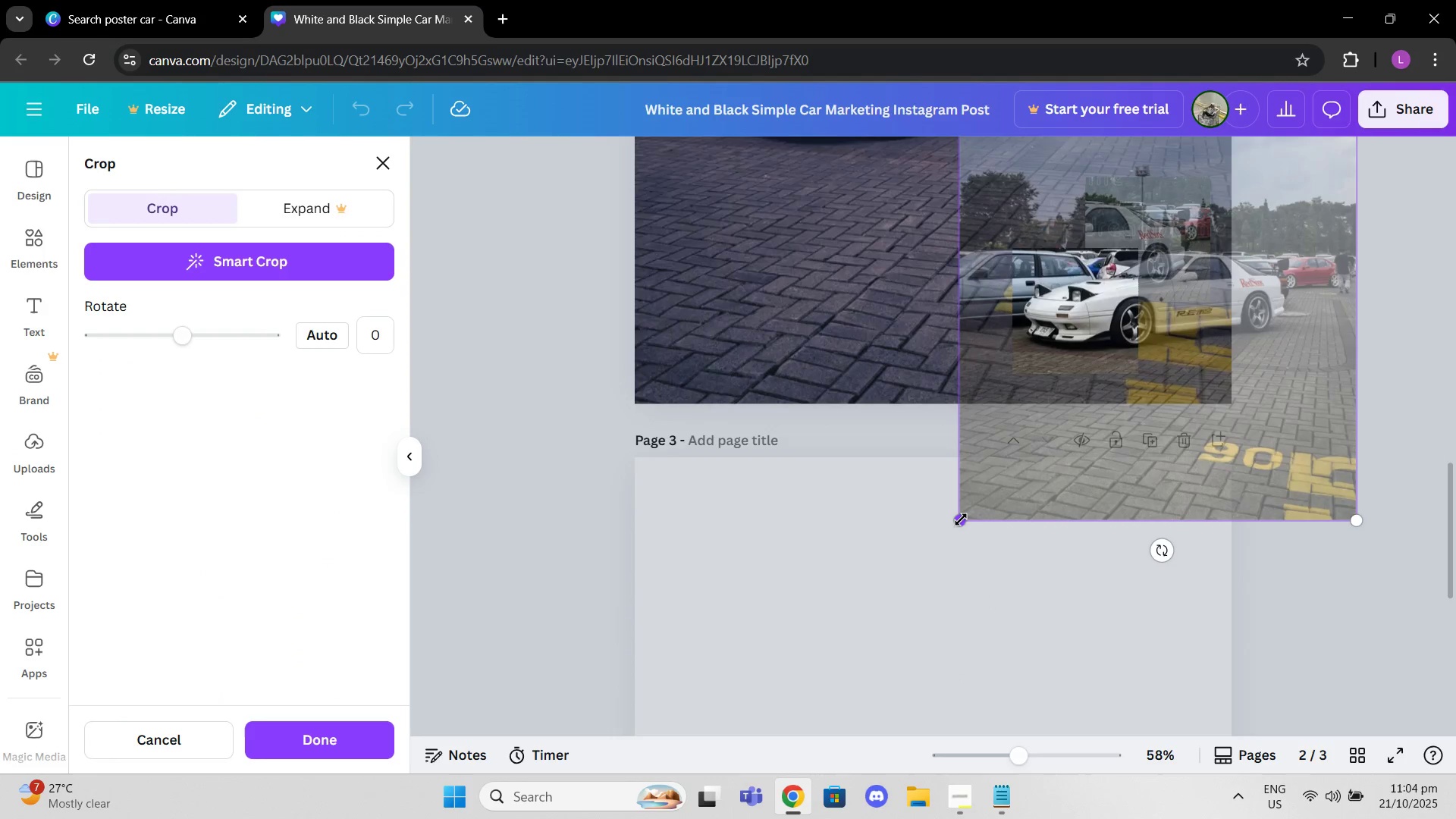 
left_click_drag(start_coordinate=[961, 519], to_coordinate=[867, 582])
 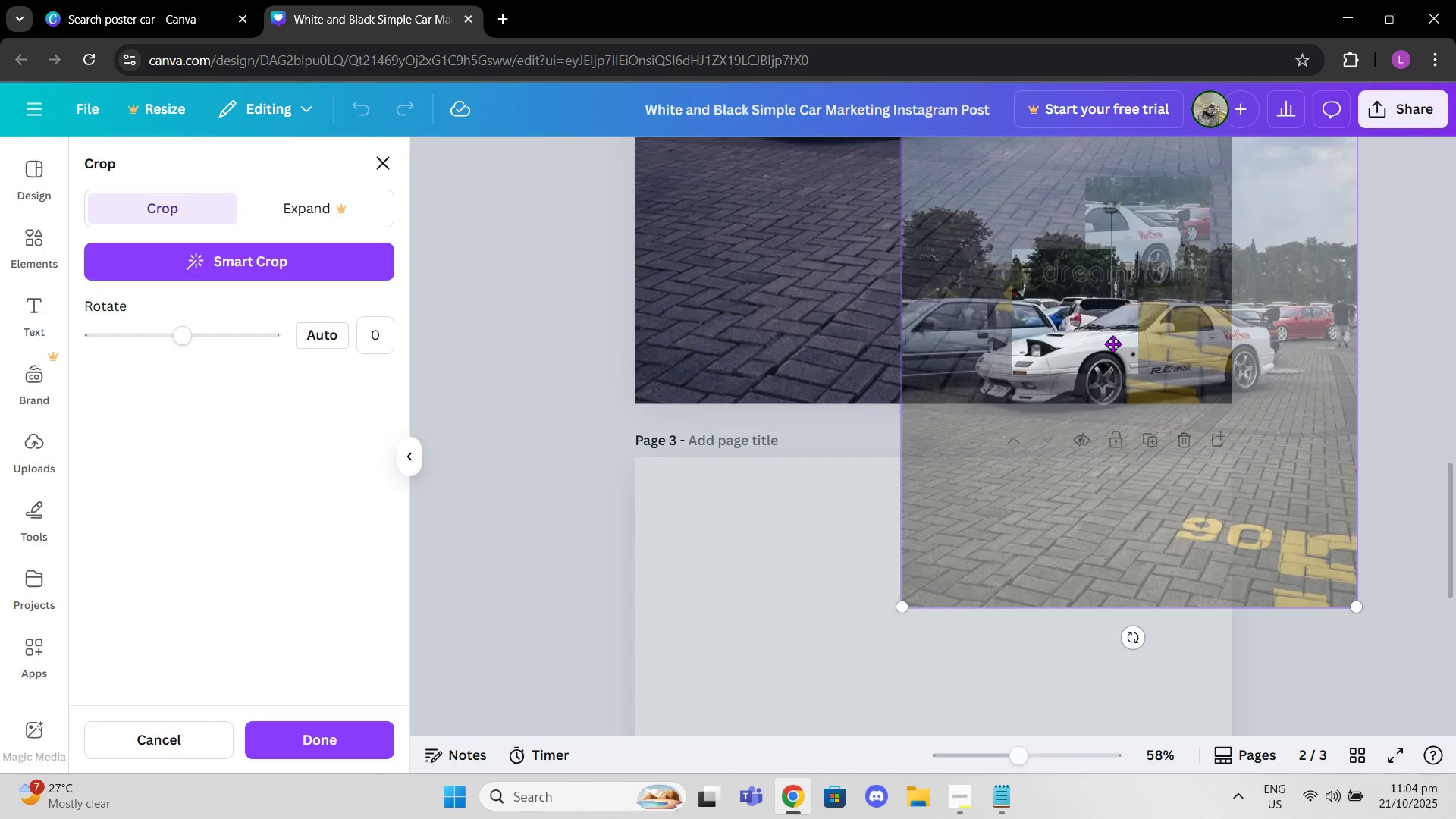 
left_click_drag(start_coordinate=[1106, 344], to_coordinate=[1109, 293])
 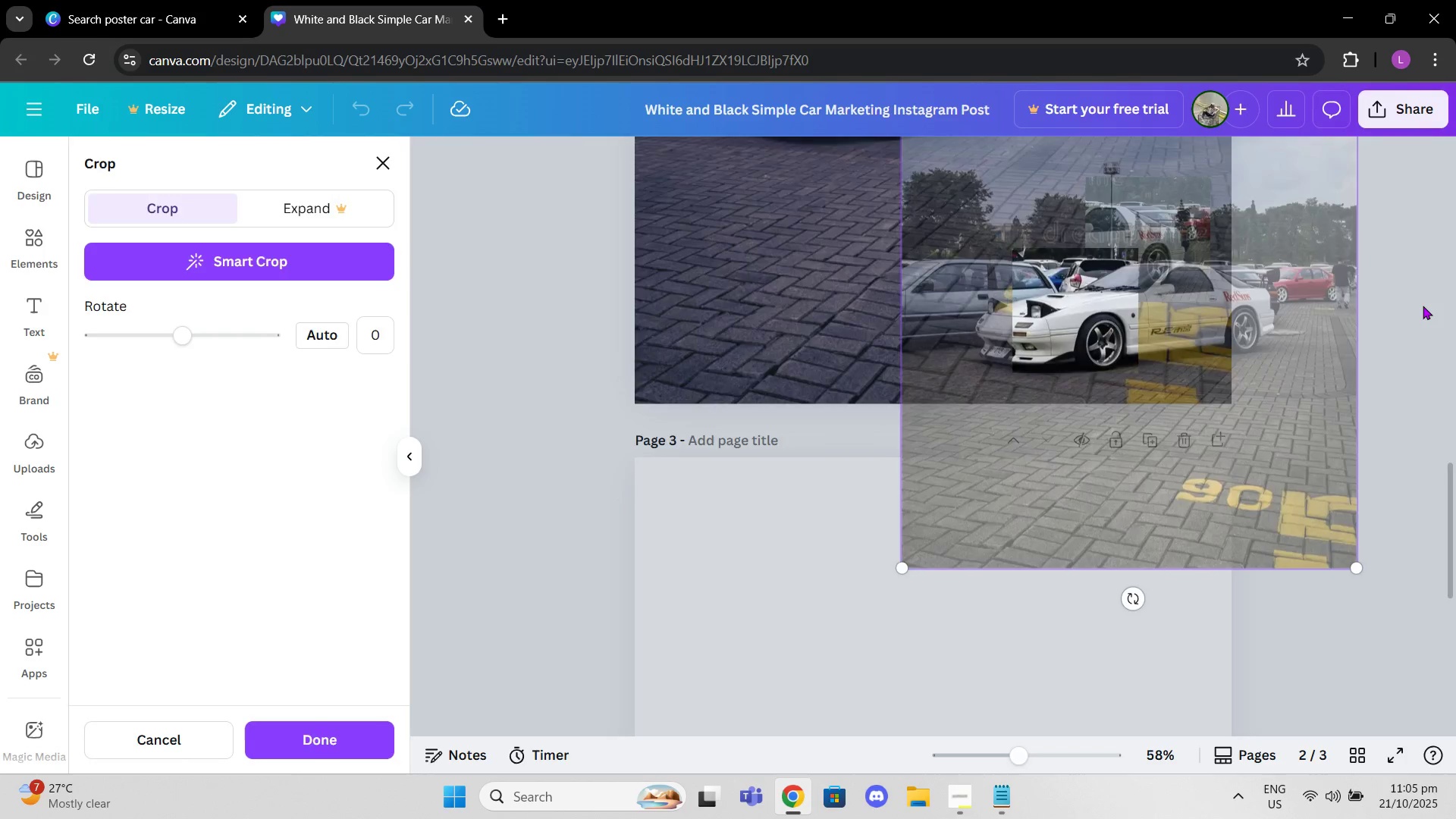 
left_click([1423, 306])
 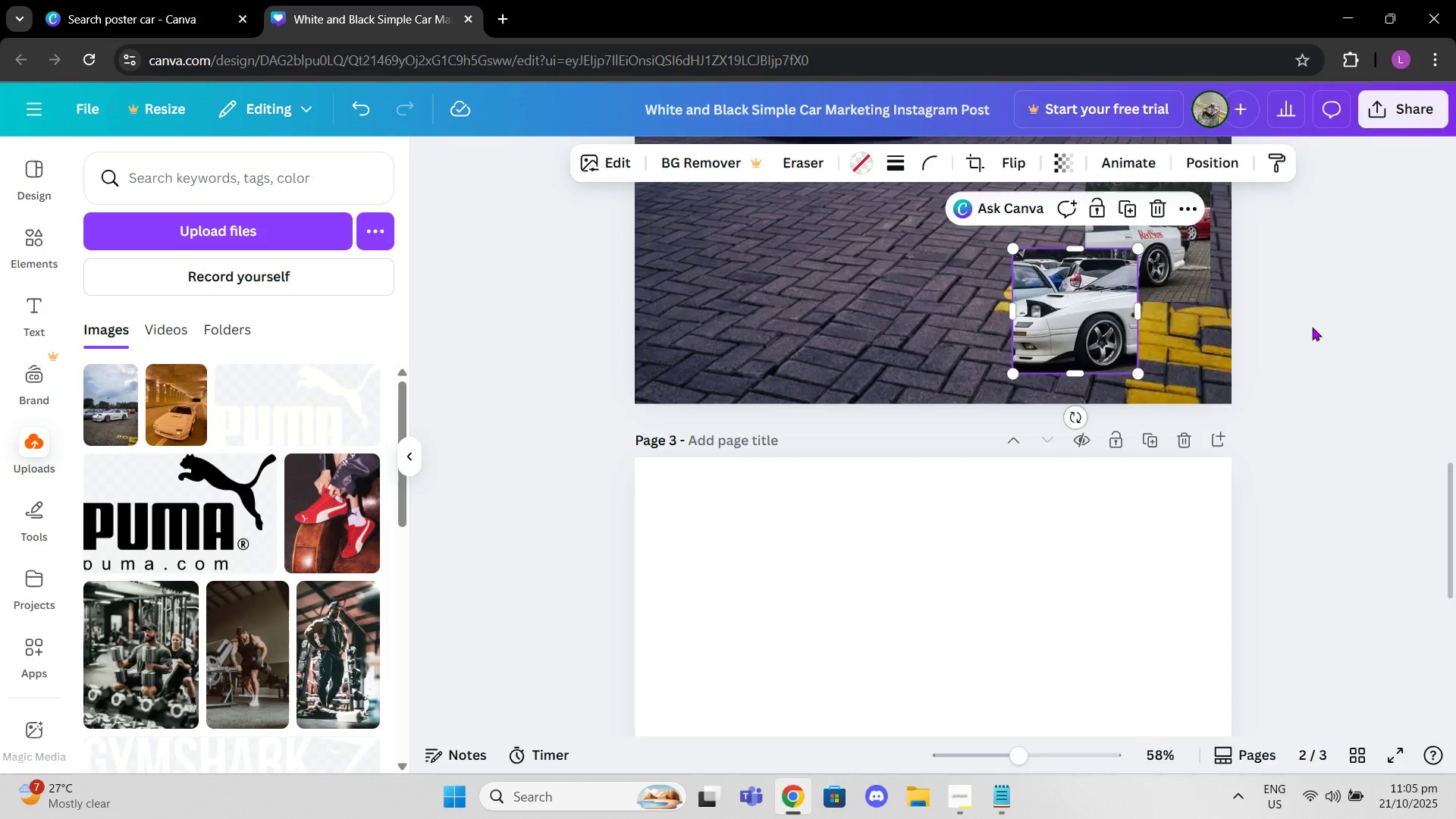 
left_click([1312, 327])
 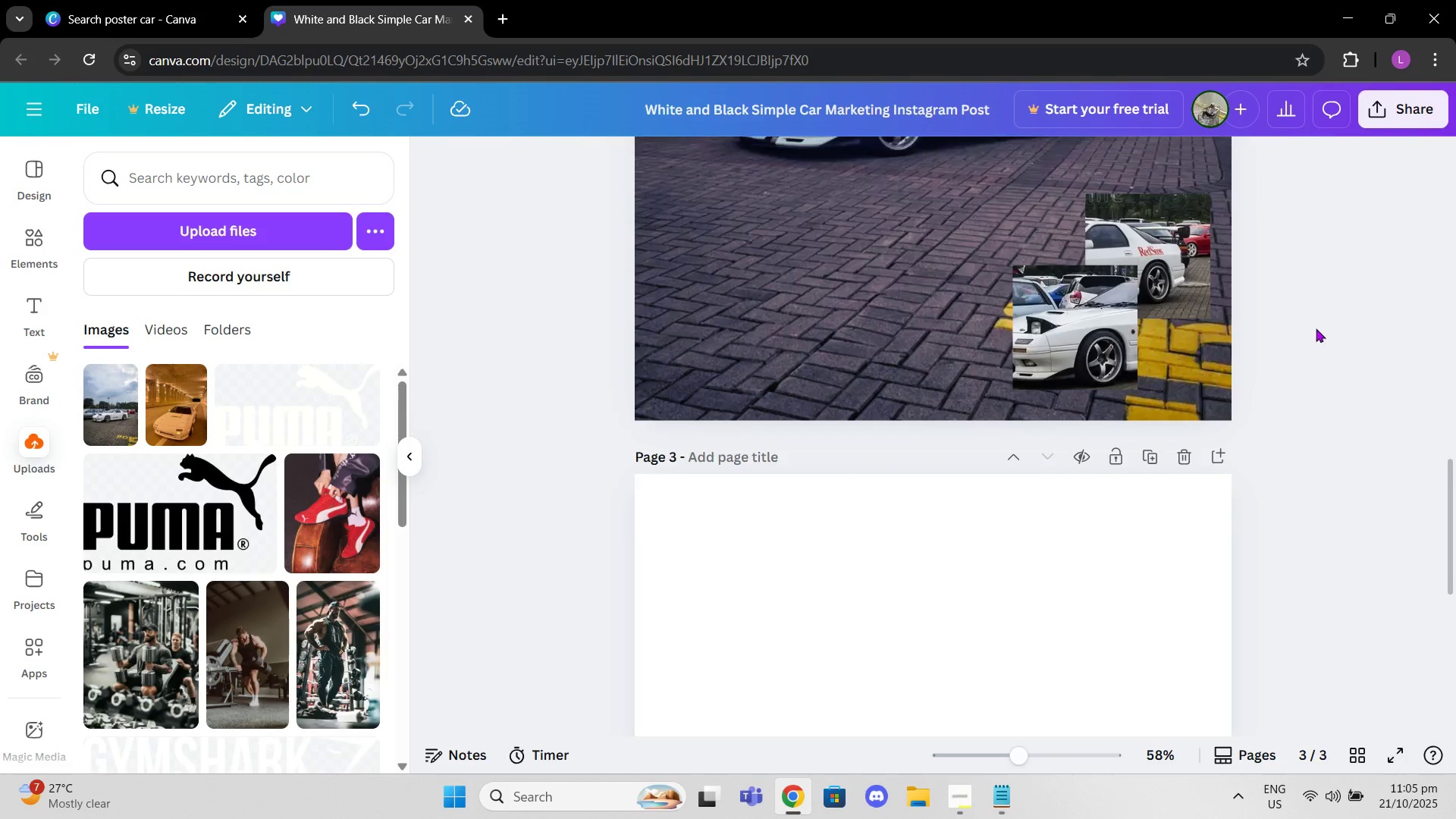 
scroll: coordinate [1312, 327], scroll_direction: up, amount: 2.0
 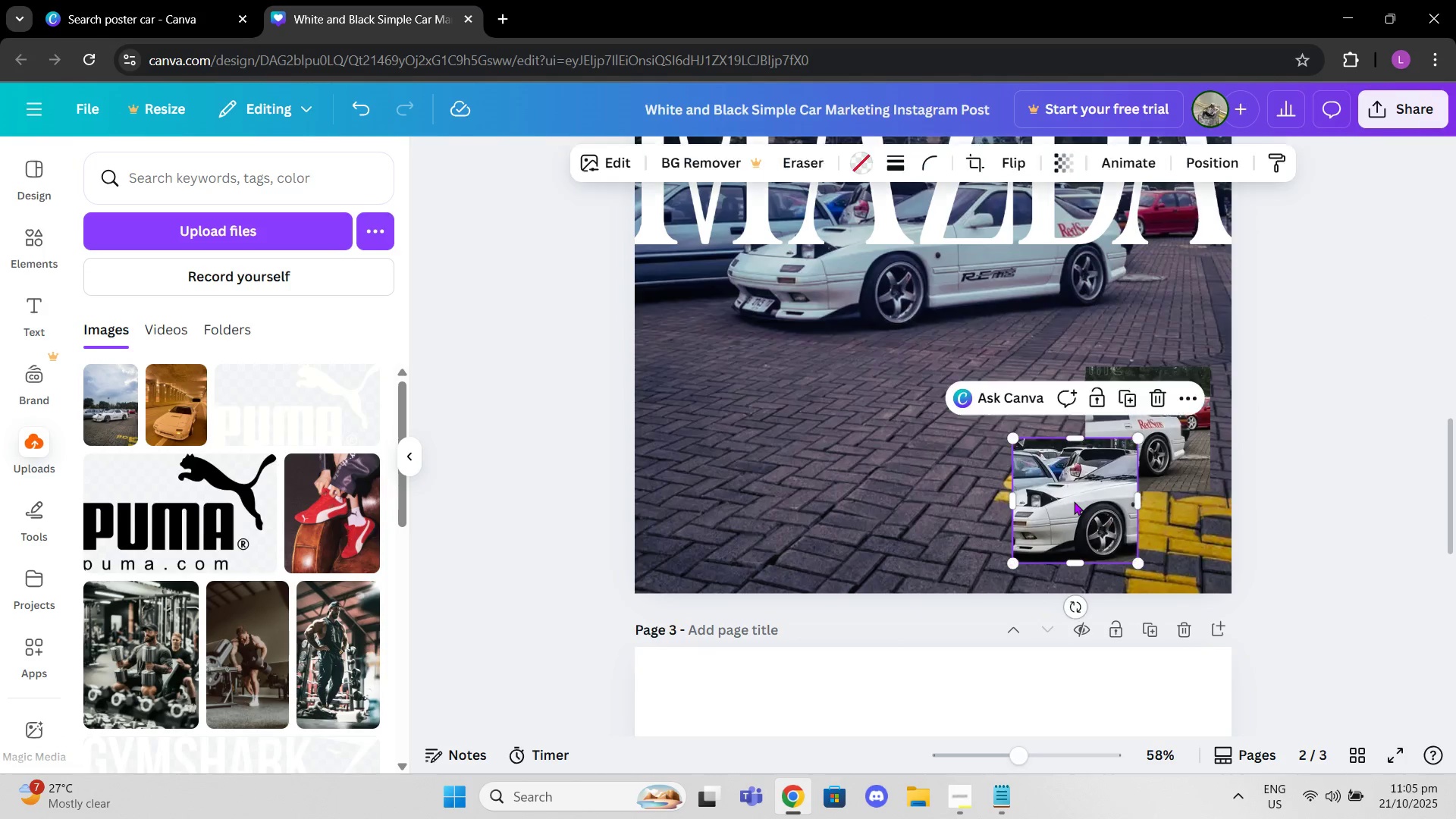 
double_click([1074, 501])
 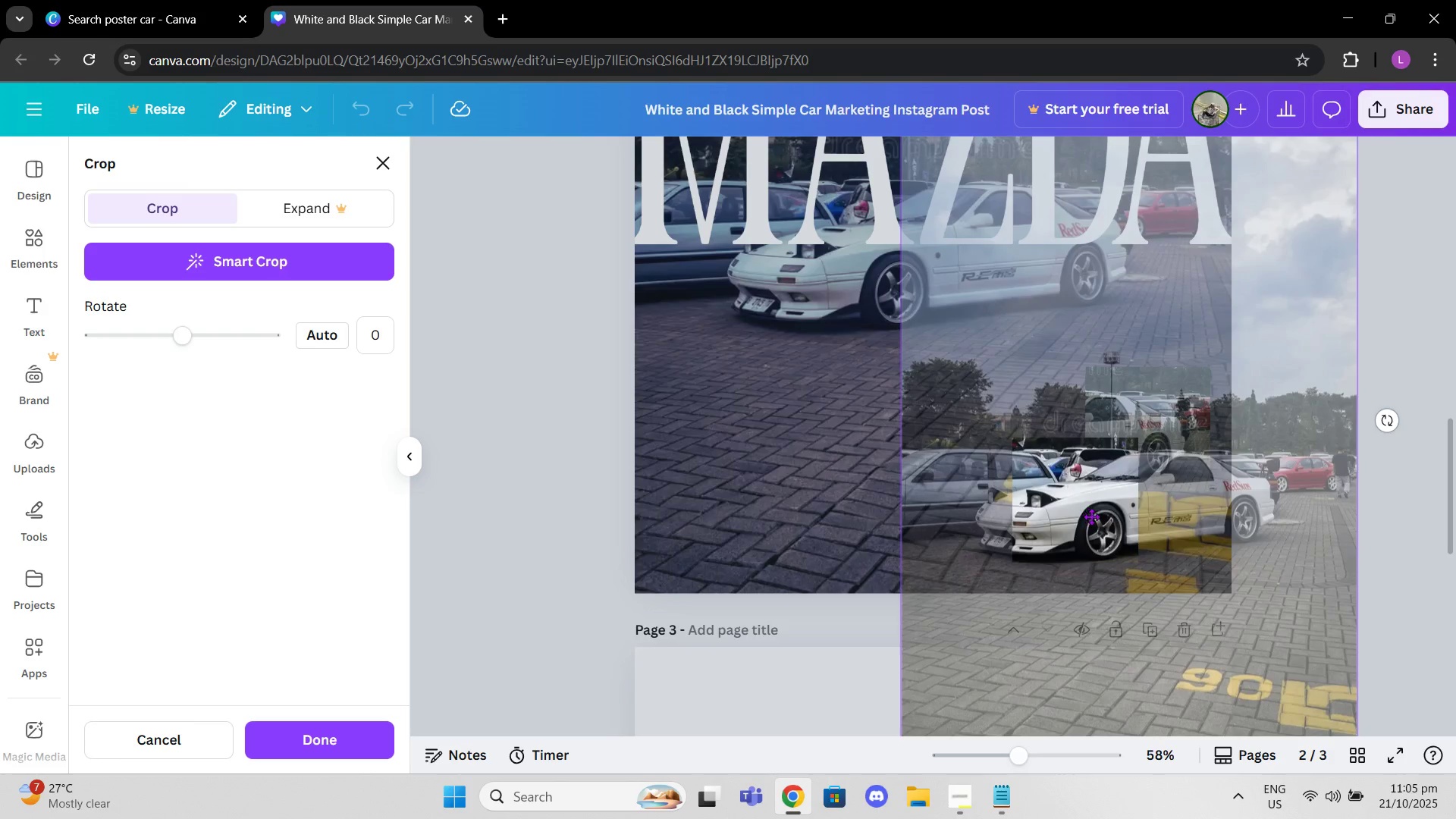 
left_click_drag(start_coordinate=[1106, 513], to_coordinate=[1116, 494])
 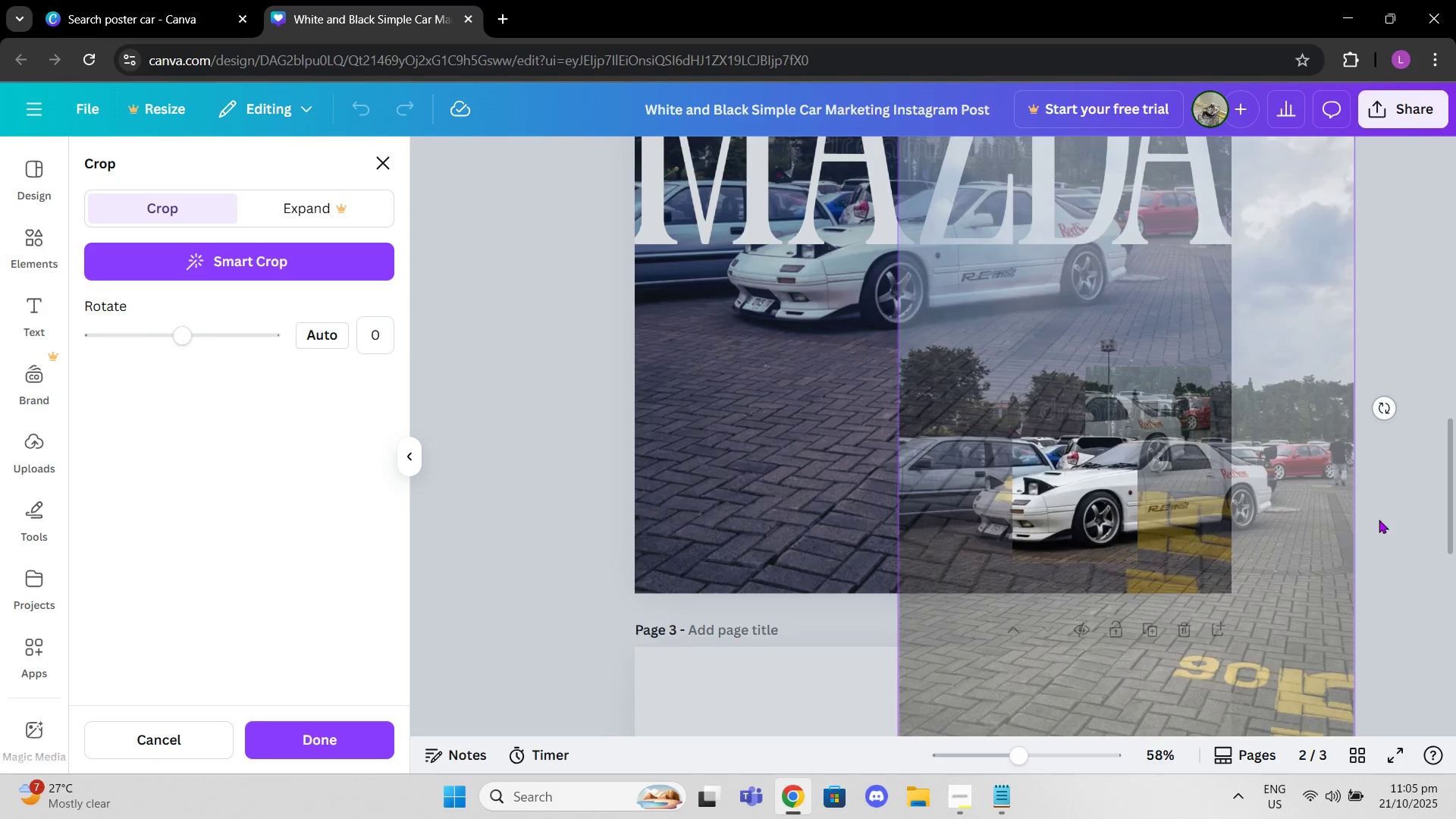 
double_click([1403, 513])
 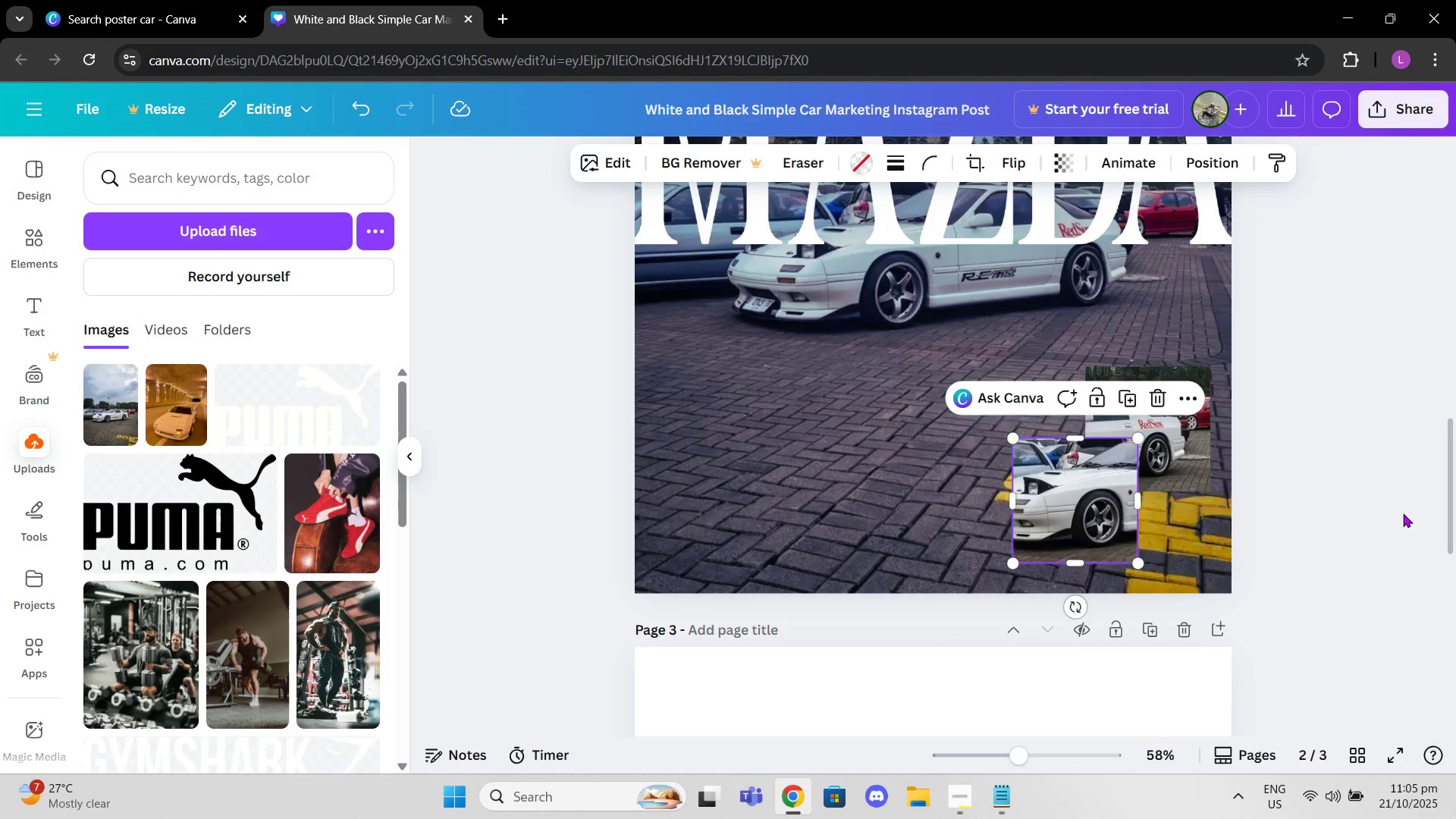 
left_click([1403, 513])
 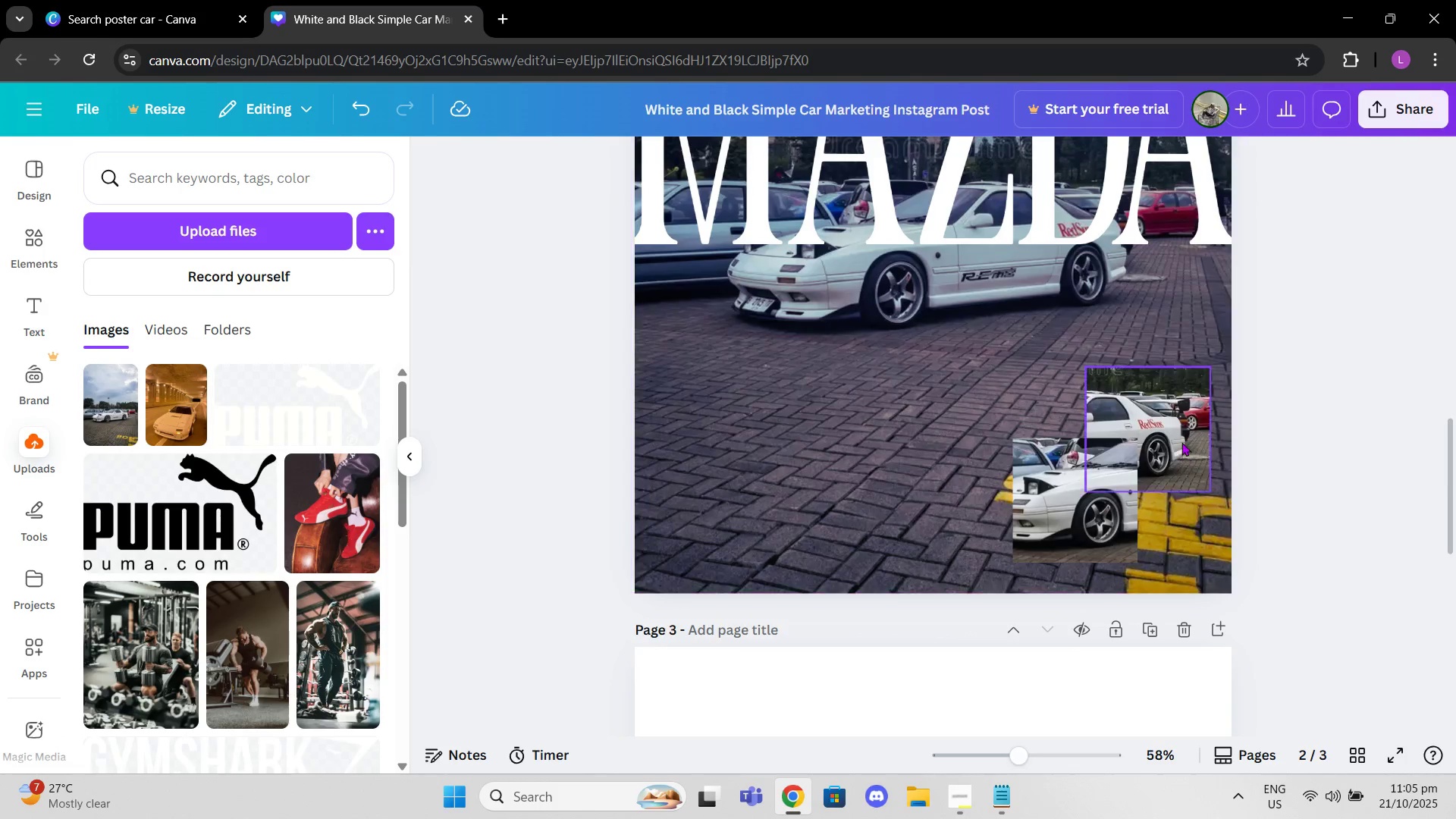 
left_click_drag(start_coordinate=[1181, 442], to_coordinate=[1192, 442])
 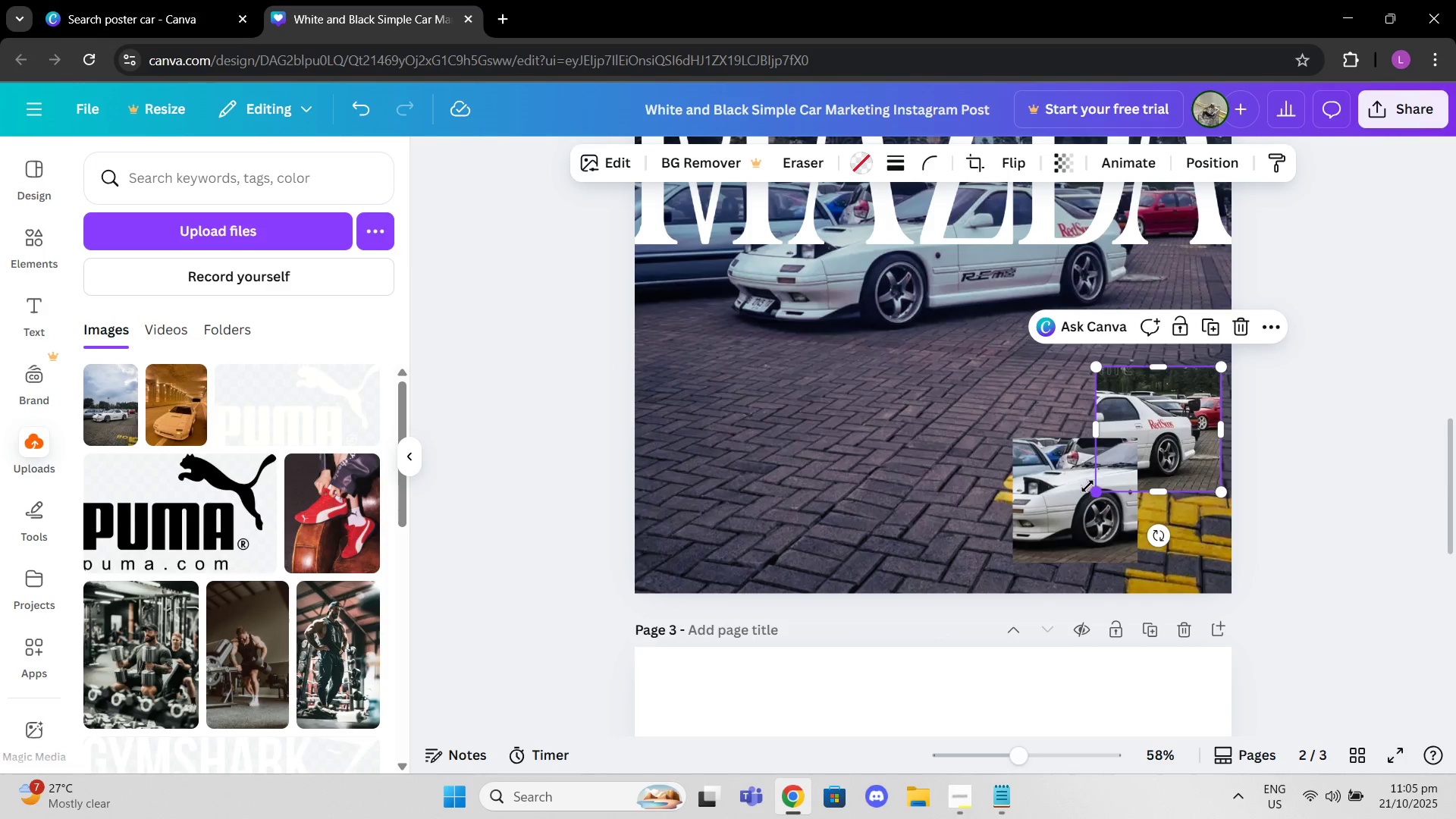 
left_click([1087, 486])
 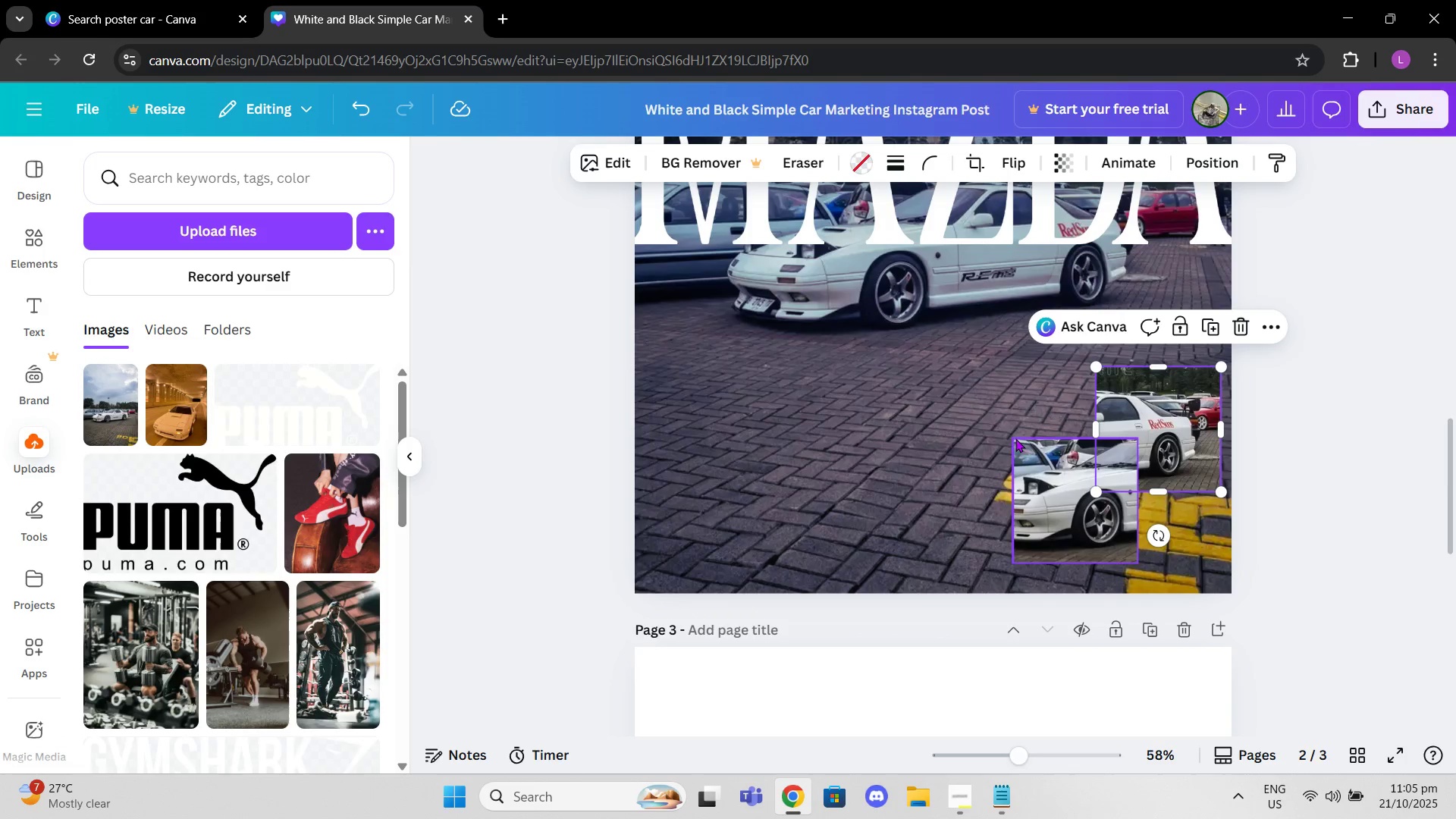 
left_click([1014, 438])
 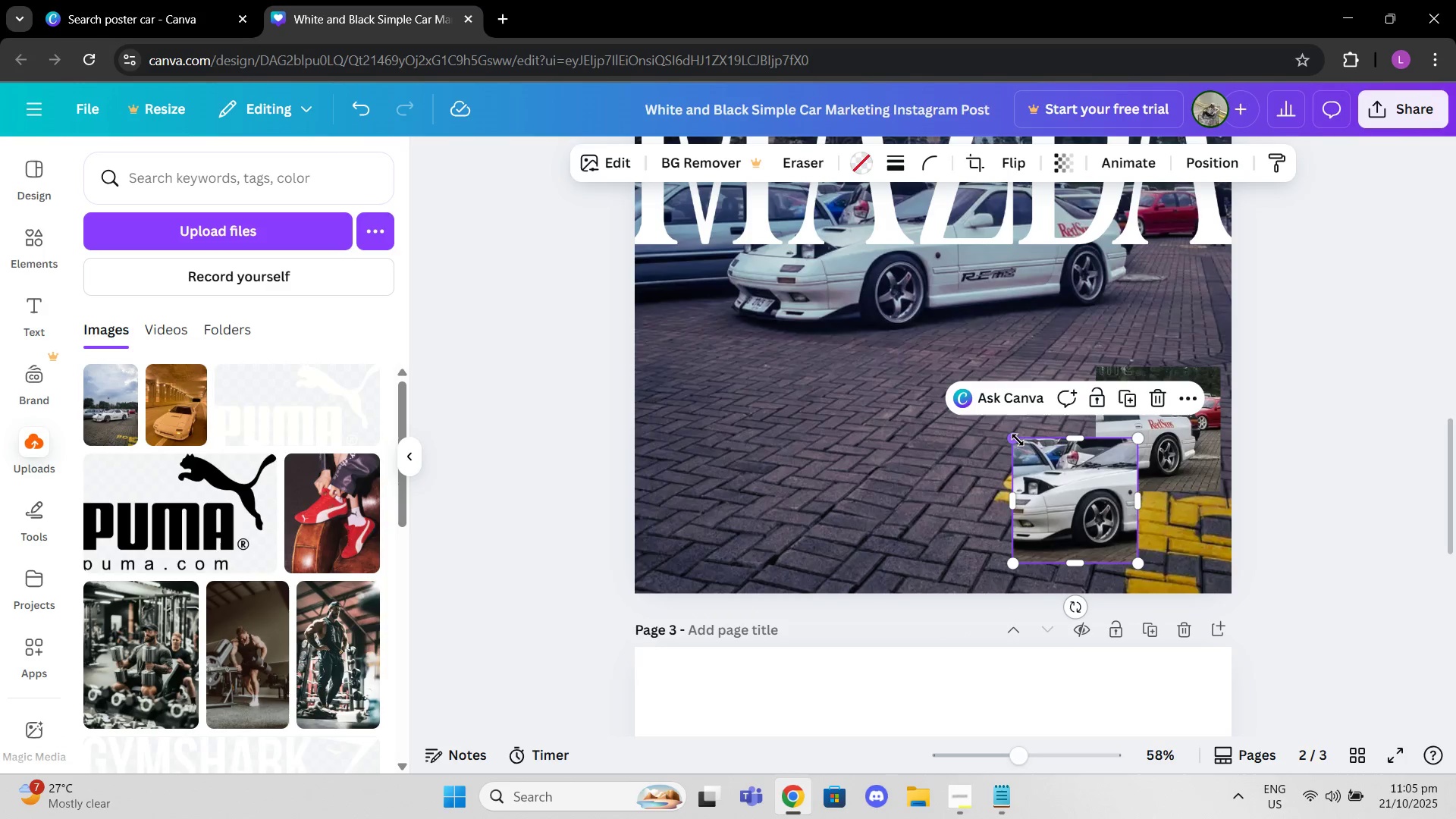 
left_click_drag(start_coordinate=[1014, 438], to_coordinate=[990, 428])
 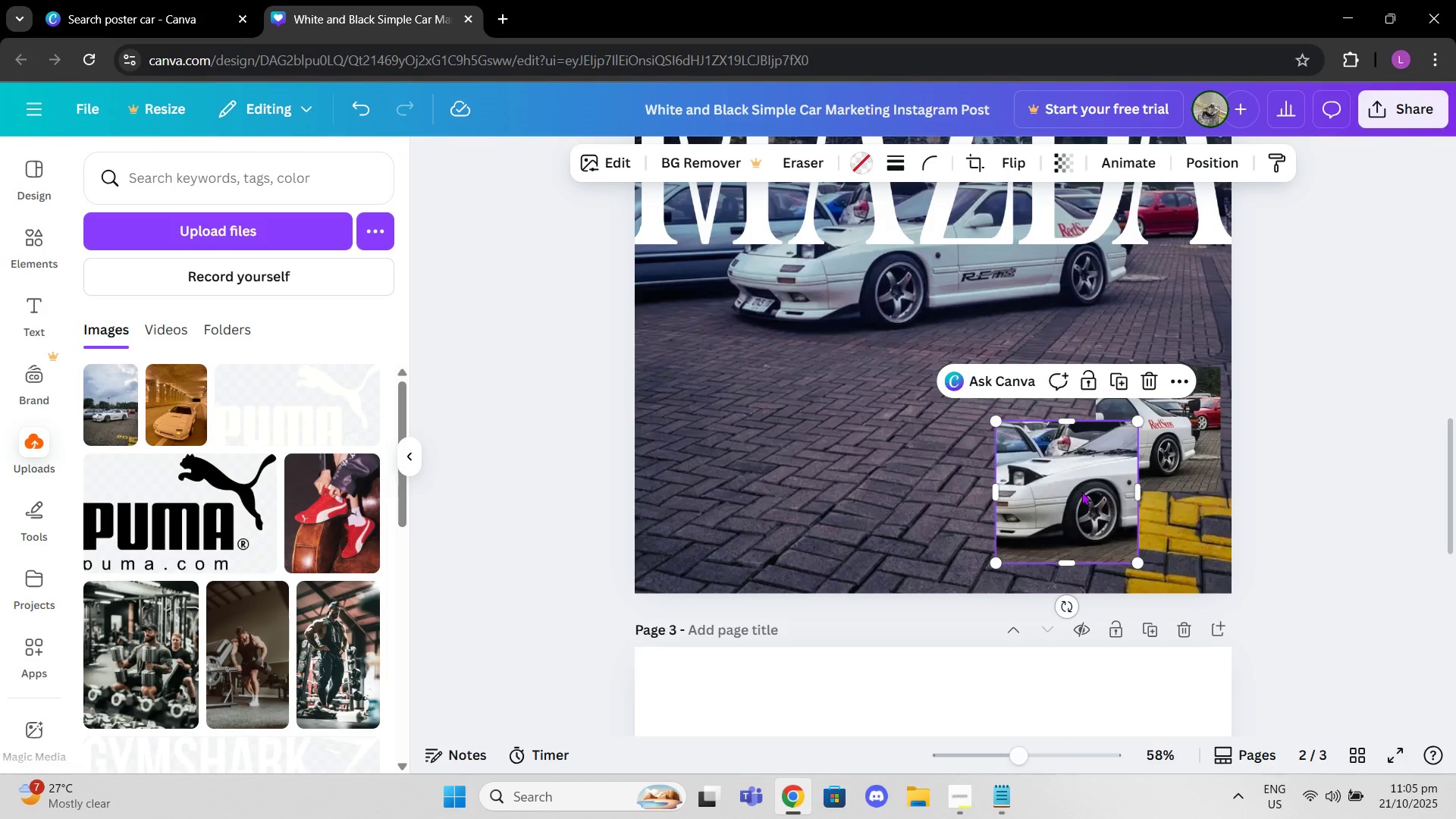 
left_click_drag(start_coordinate=[1081, 491], to_coordinate=[1070, 491])
 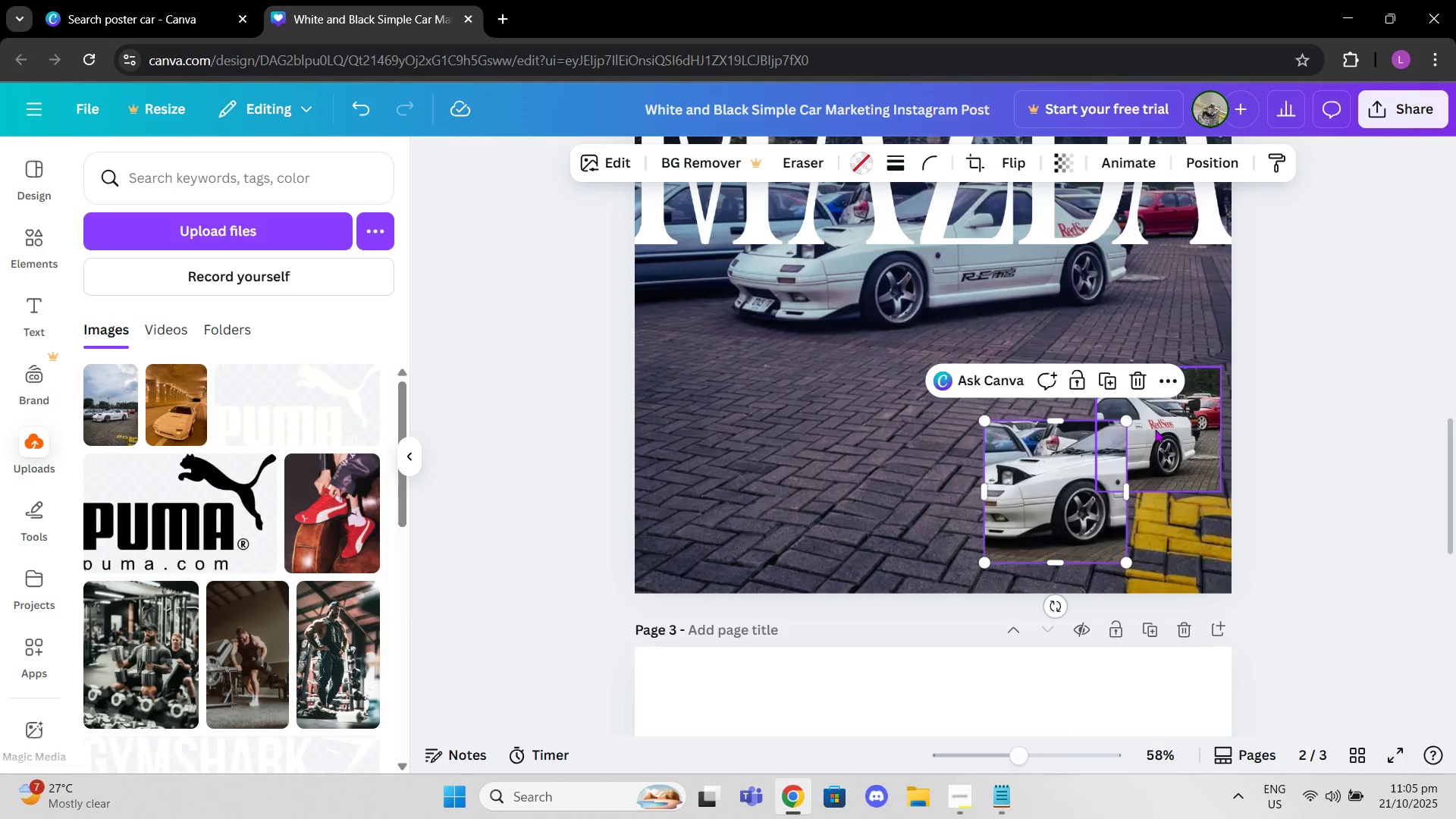 
left_click([1155, 429])
 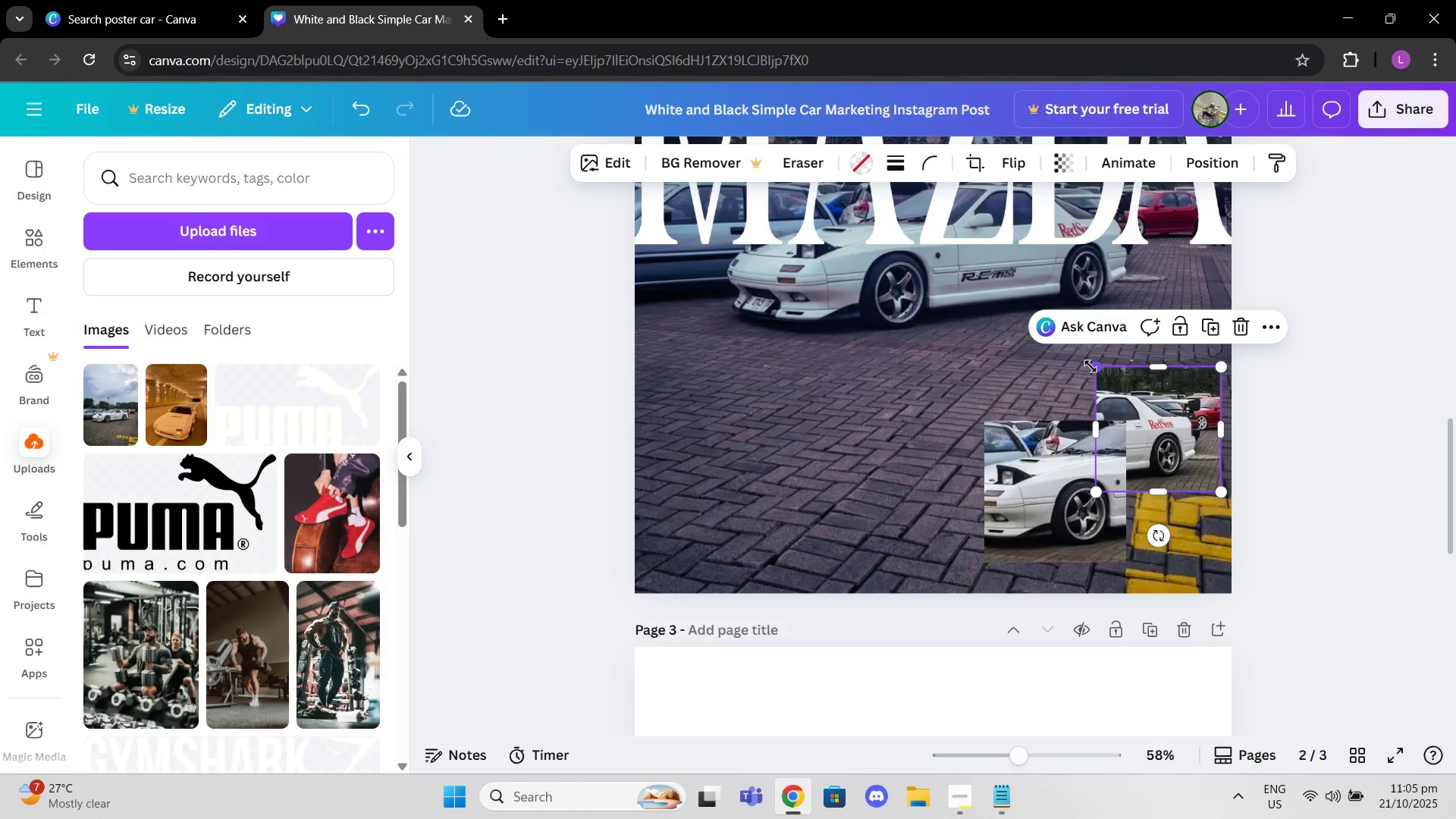 
left_click_drag(start_coordinate=[1090, 366], to_coordinate=[1075, 361])
 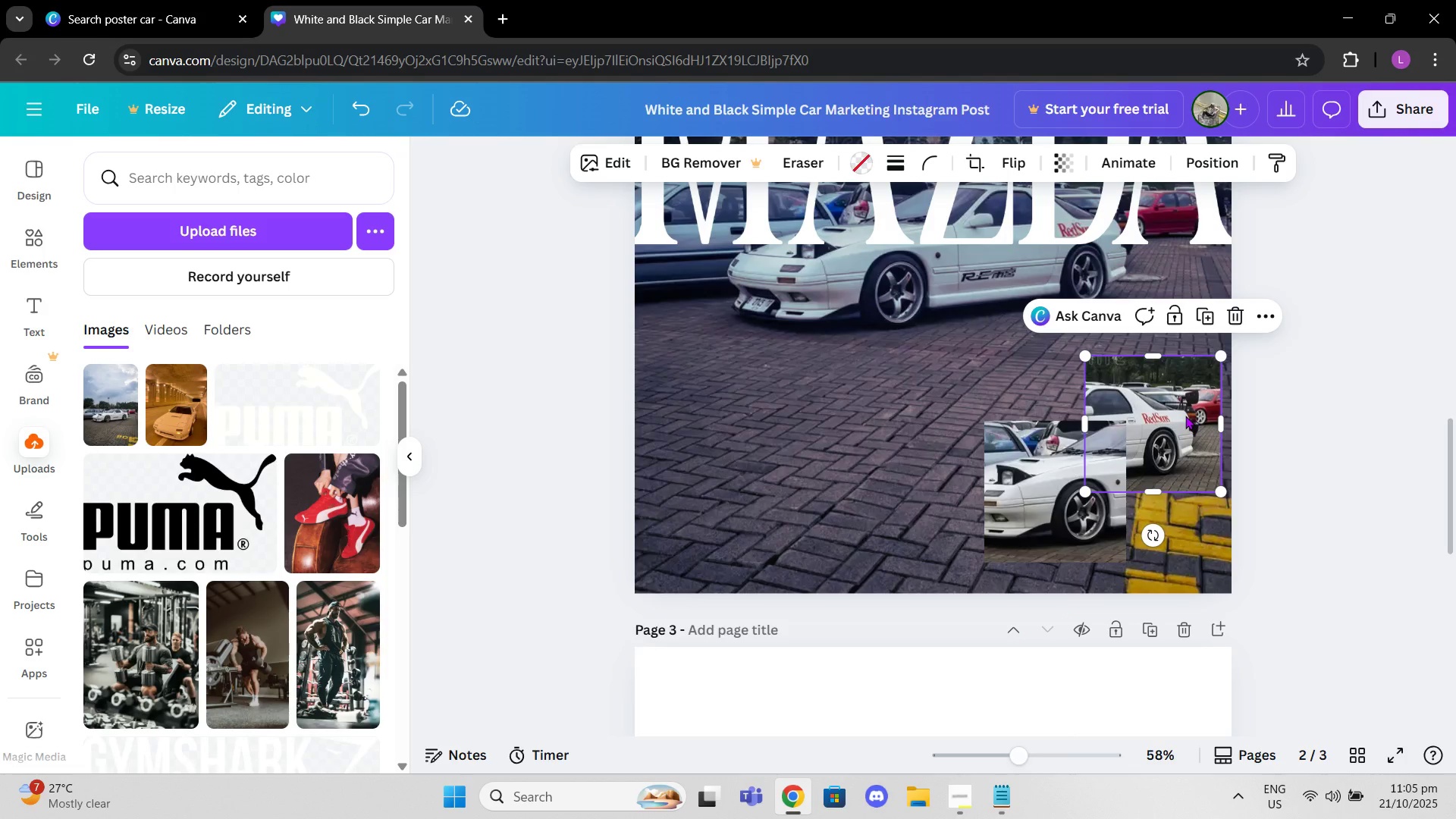 
left_click_drag(start_coordinate=[1185, 416], to_coordinate=[1141, 481])
 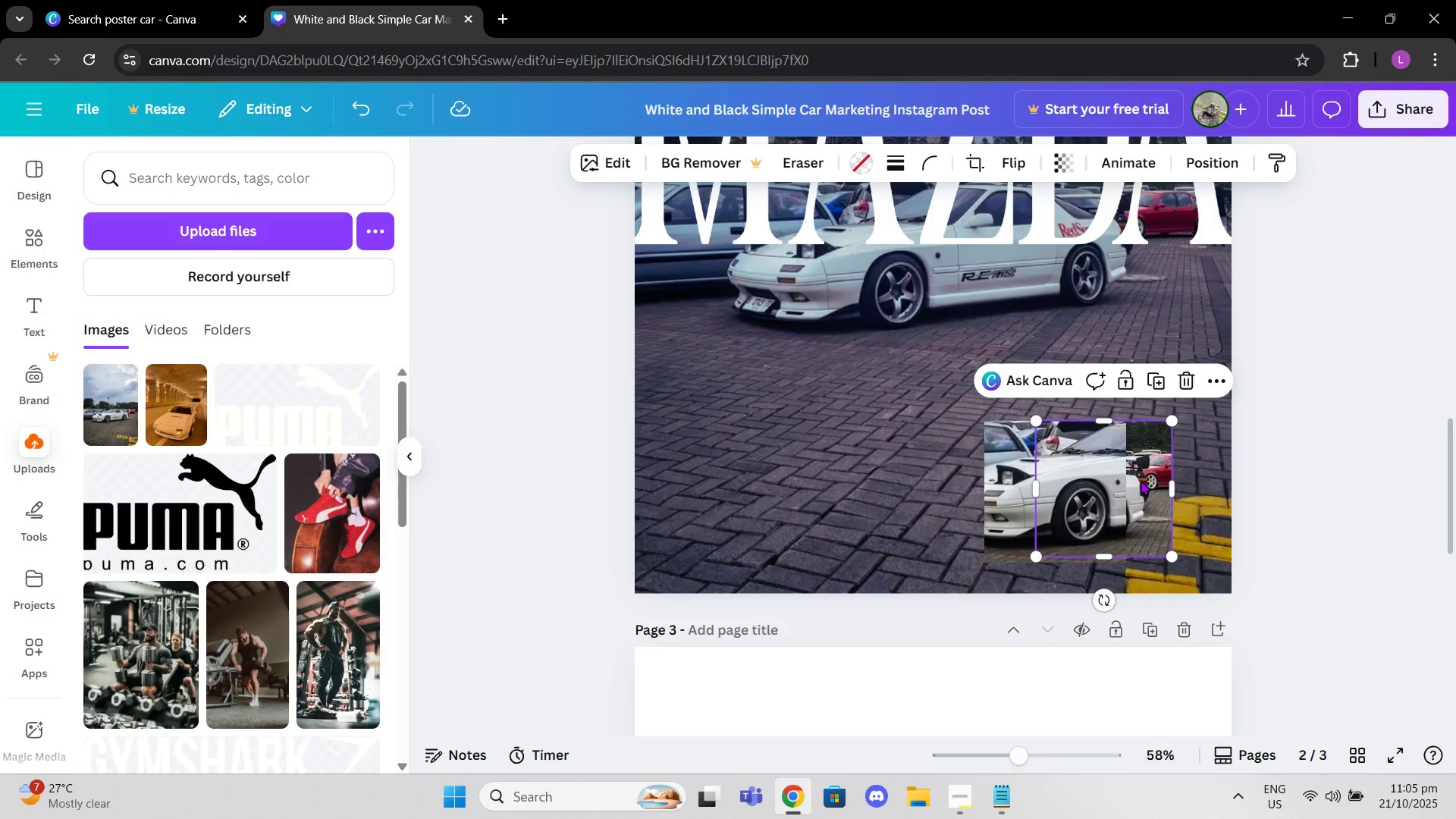 
left_click_drag(start_coordinate=[1141, 481], to_coordinate=[924, 482])
 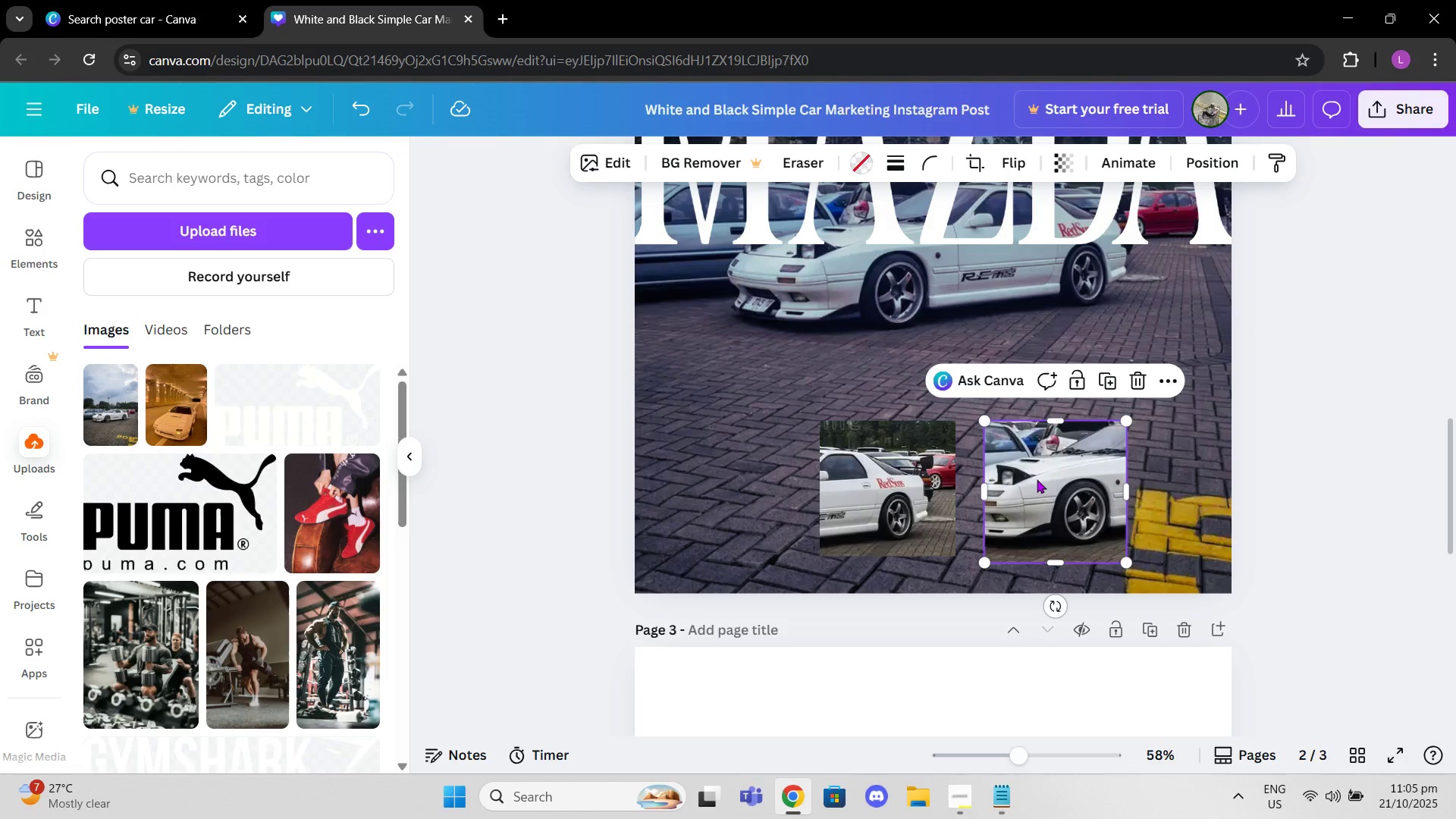 
left_click([1037, 479])
 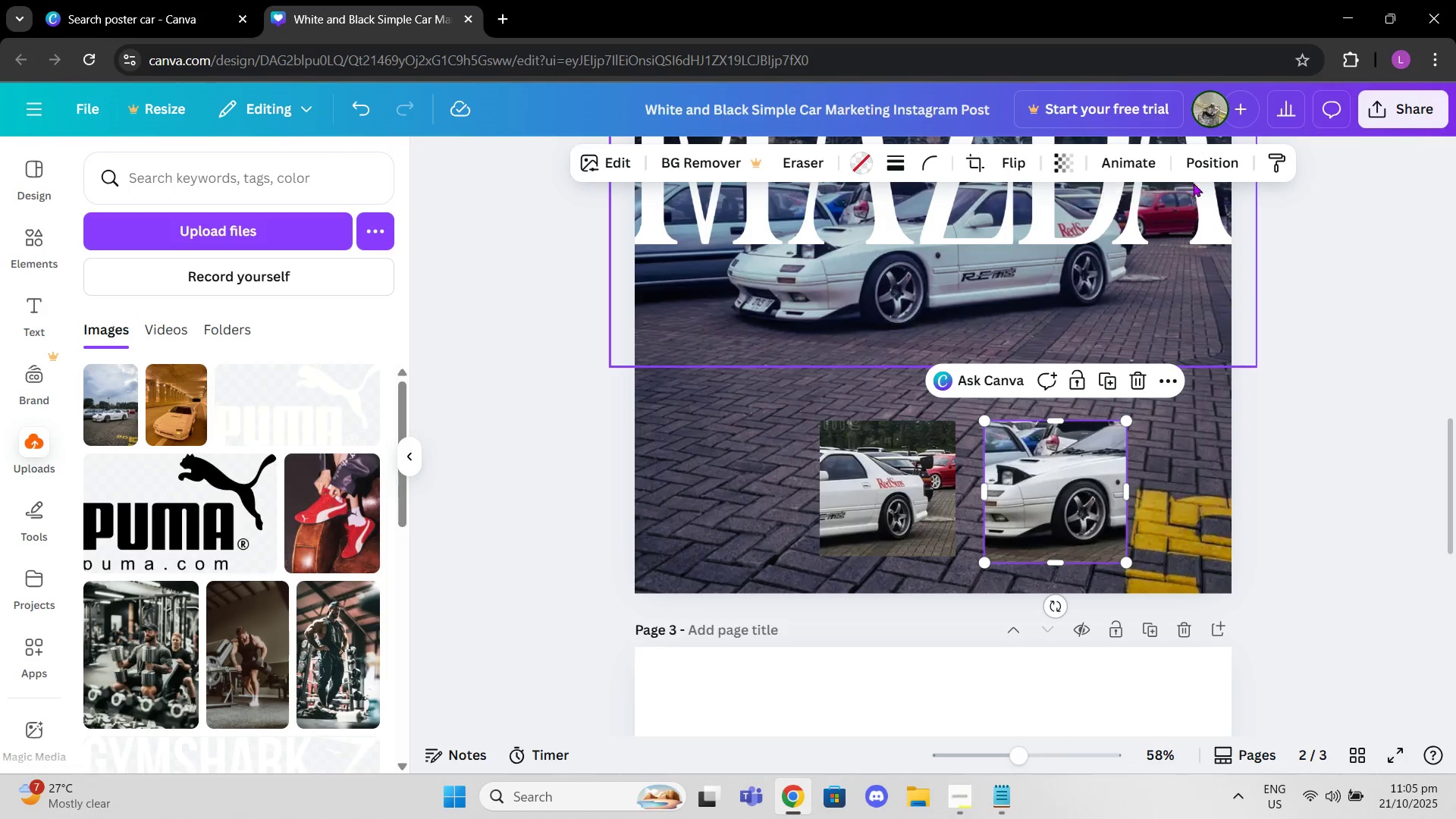 
left_click([1199, 176])
 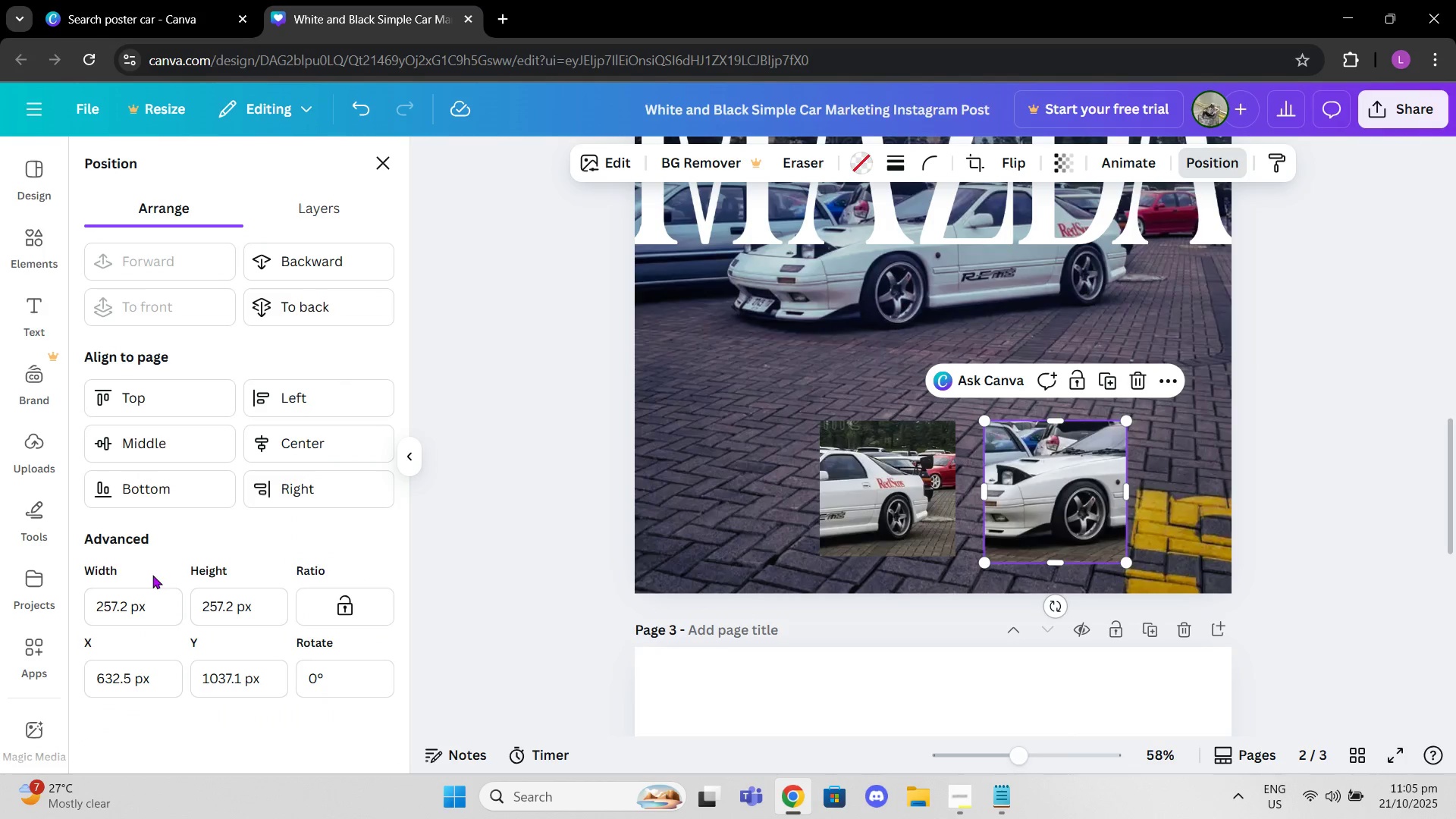 
left_click([332, 599])
 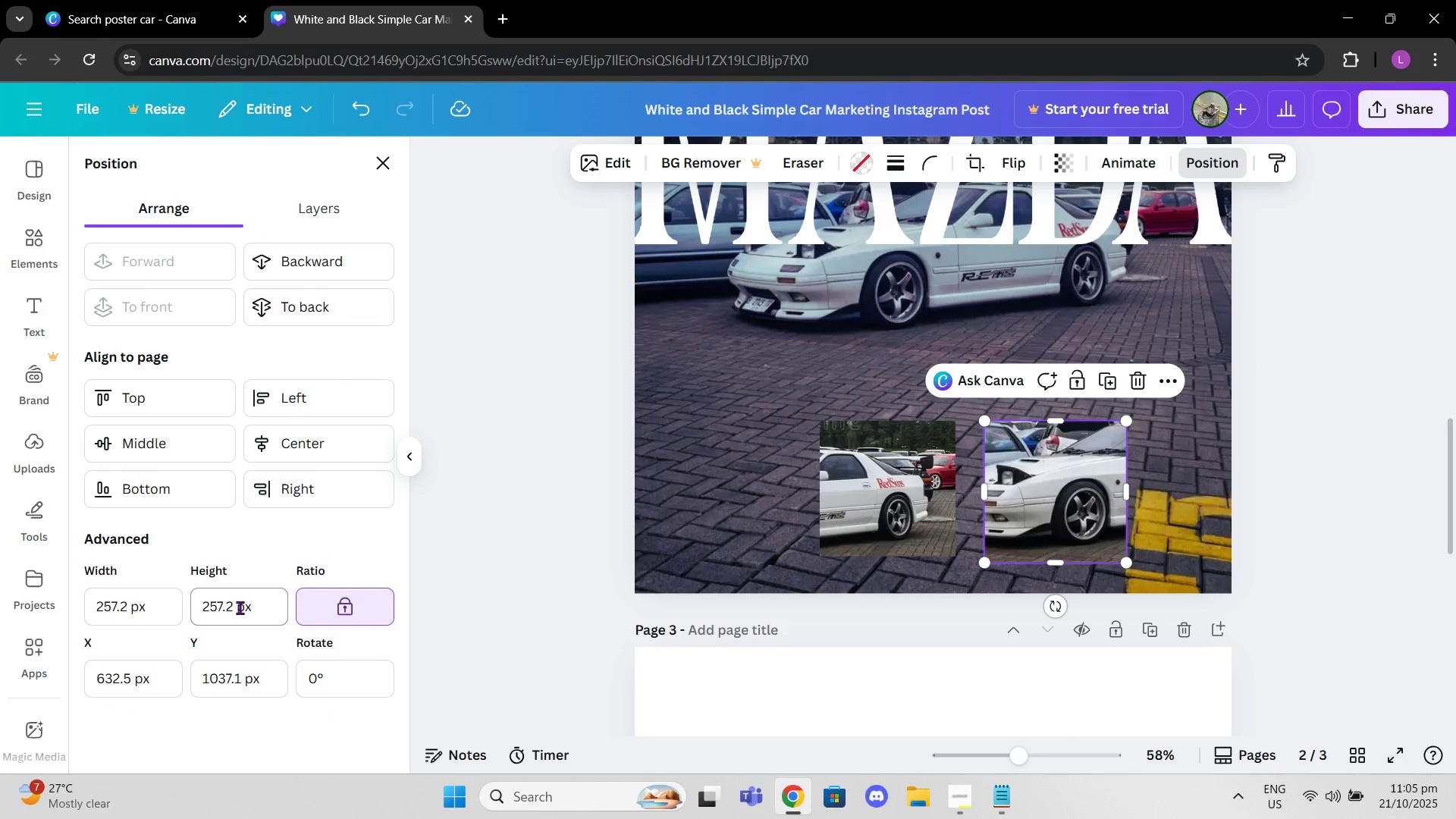 
left_click([240, 607])
 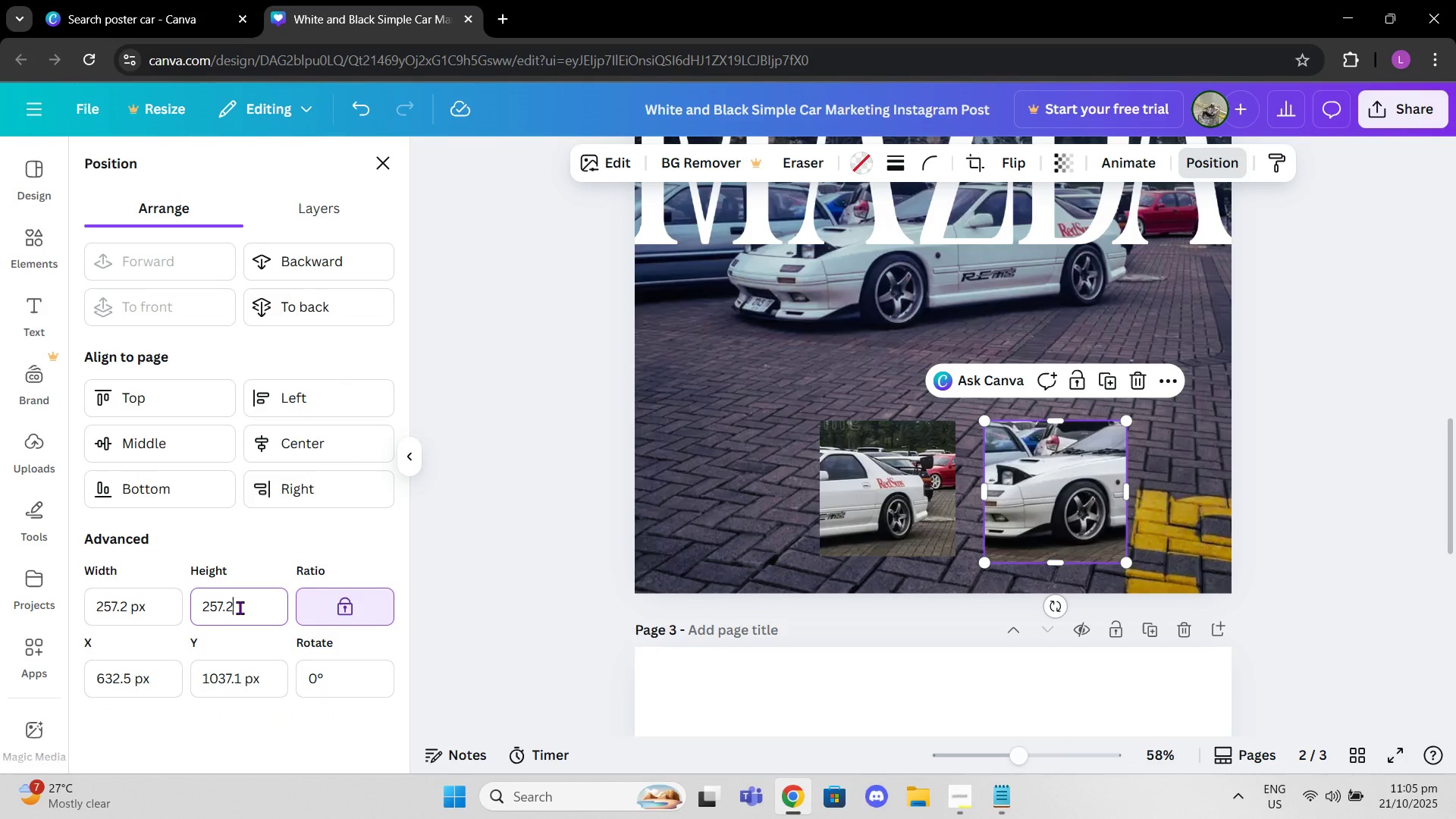 
left_click_drag(start_coordinate=[240, 607], to_coordinate=[133, 605])
 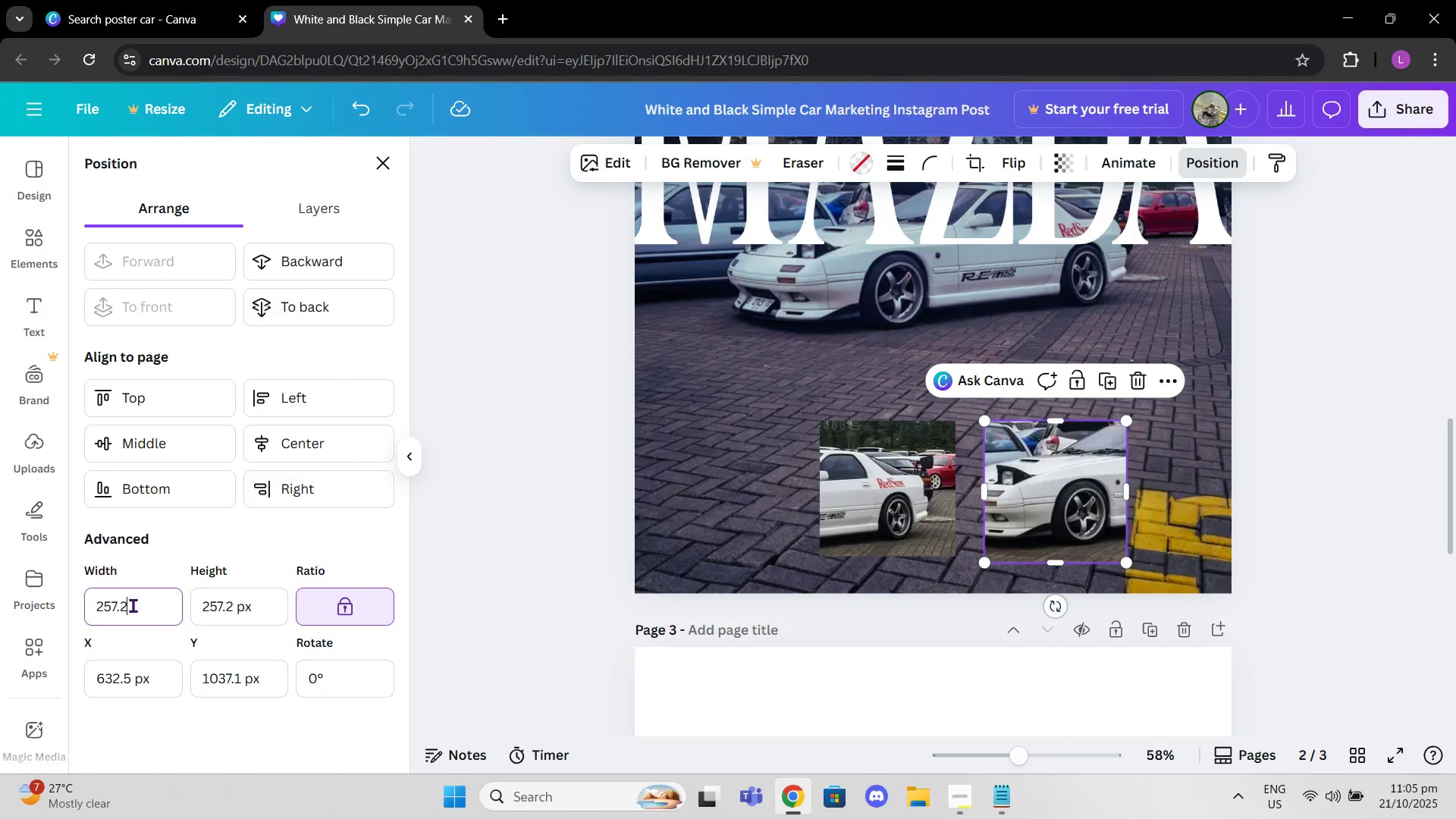 
left_click([133, 605])
 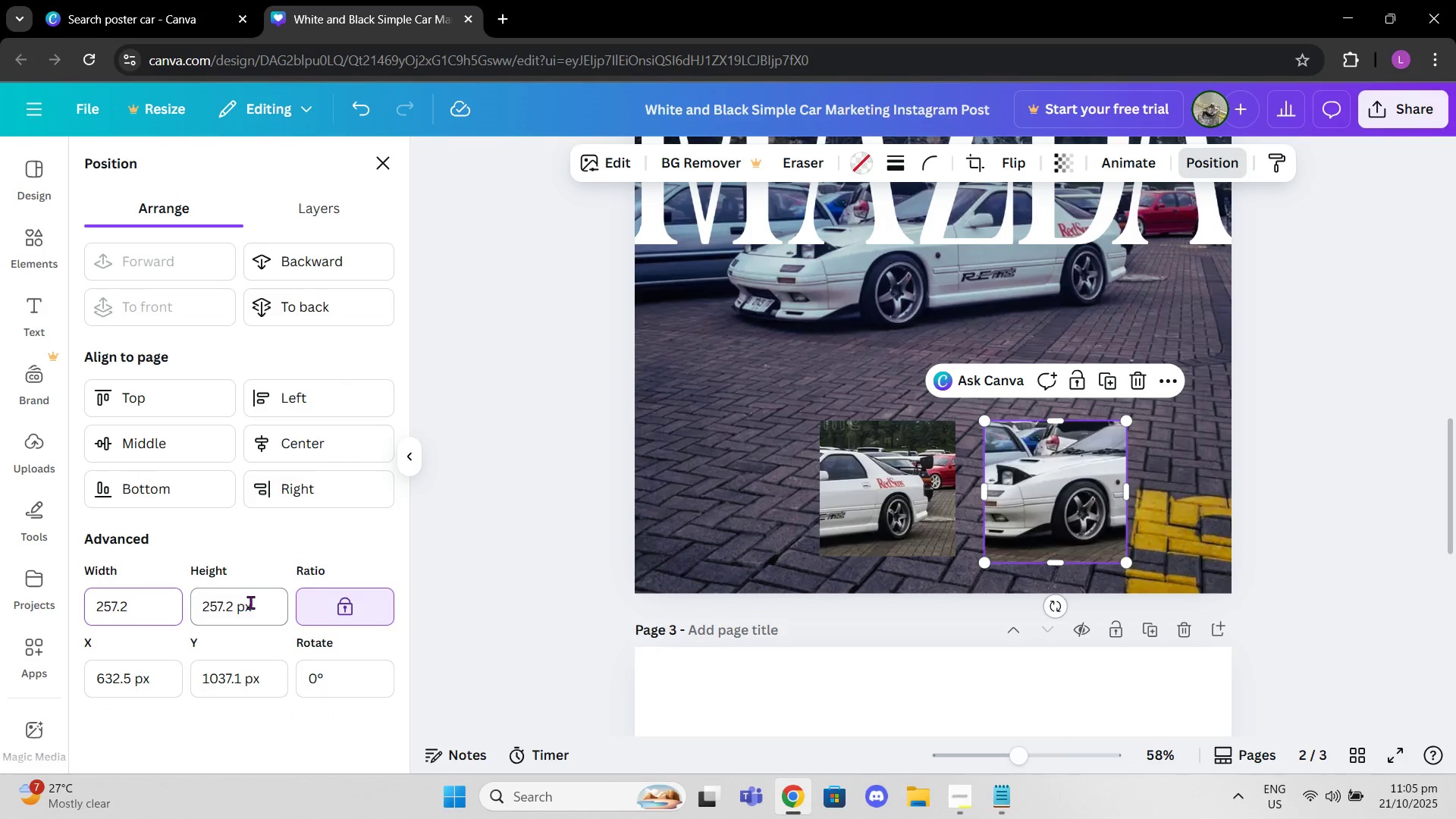 
left_click([250, 602])
 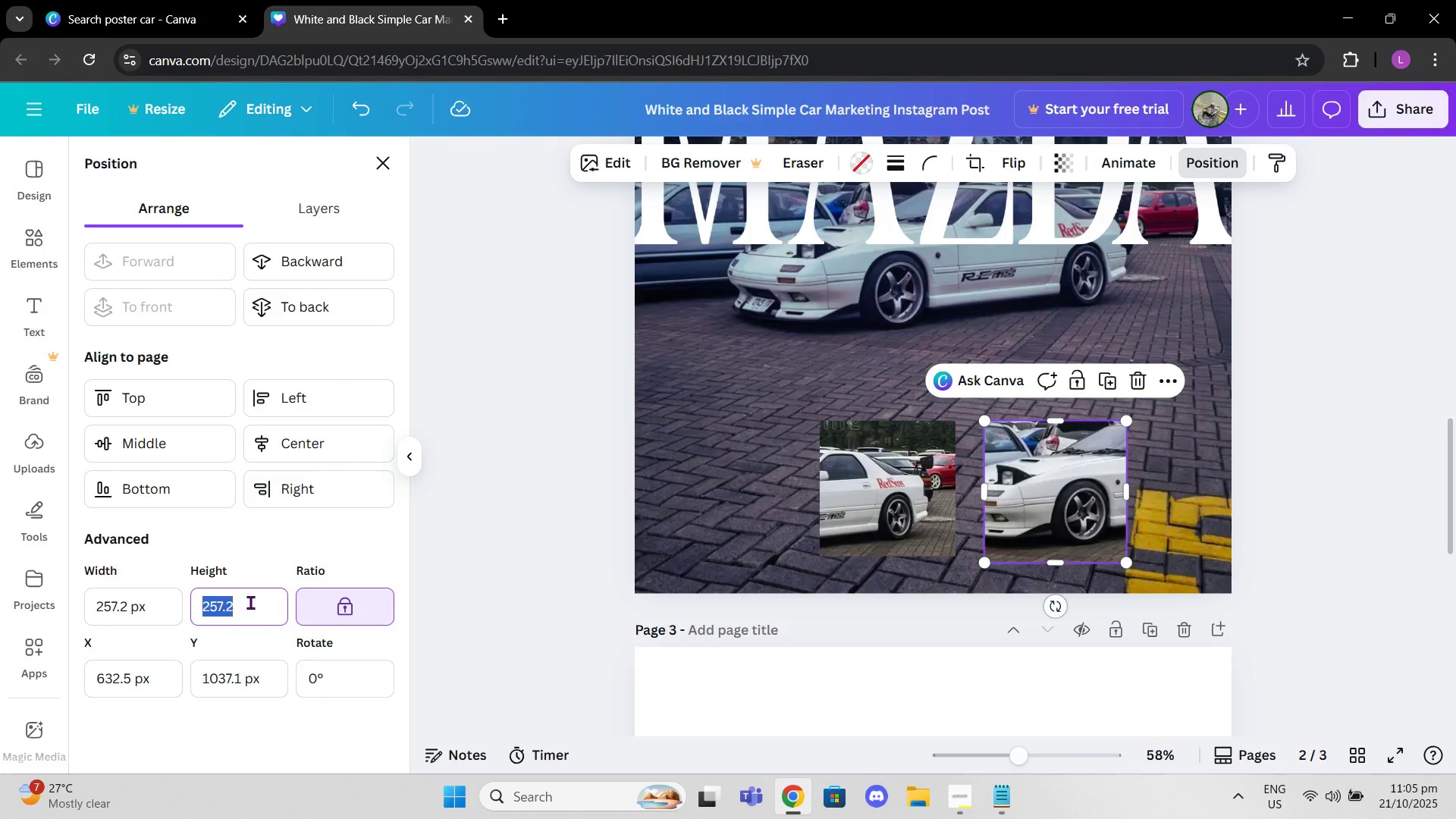 
left_click_drag(start_coordinate=[250, 602], to_coordinate=[199, 602])
 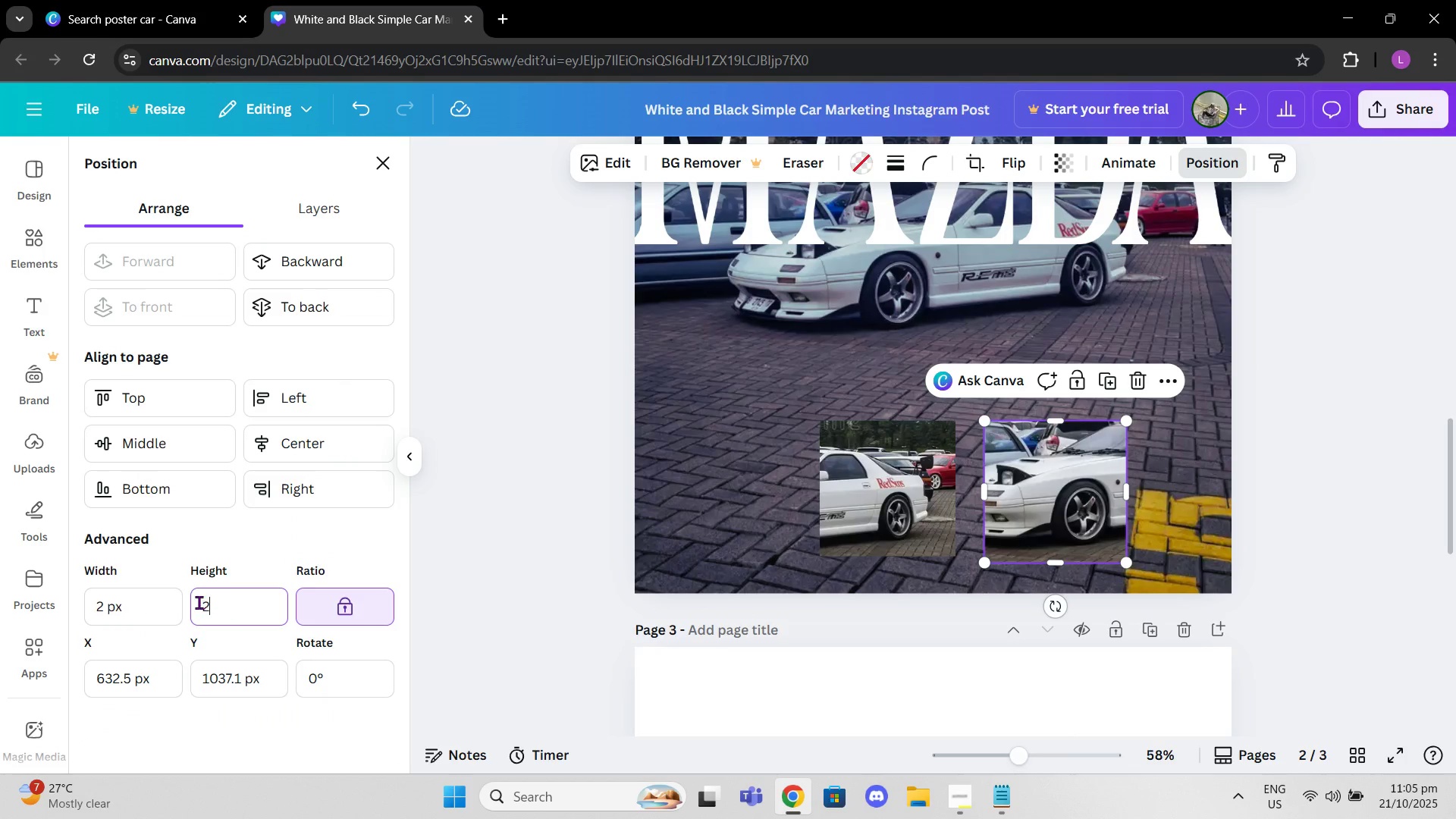 
type(260)
 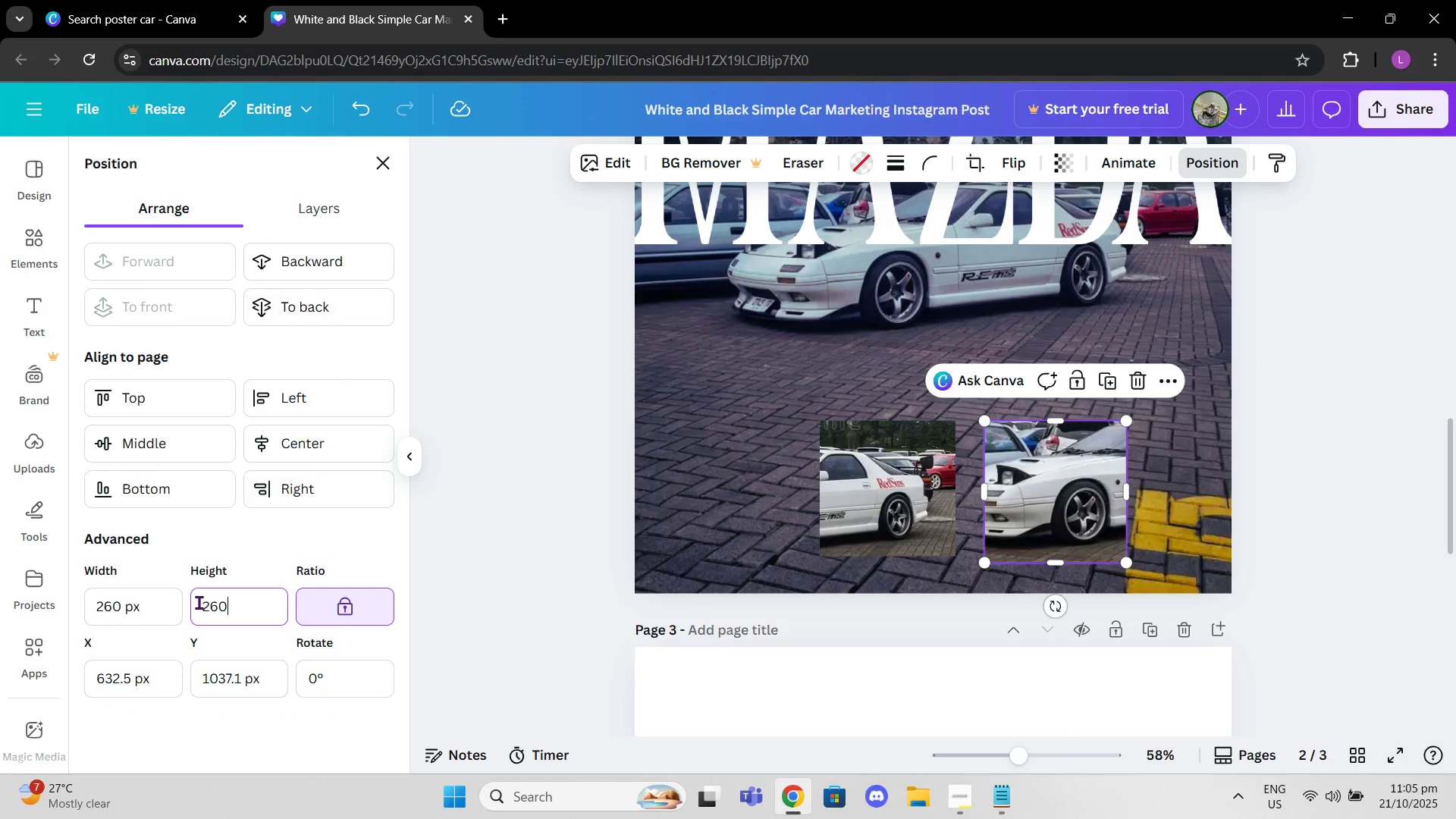 
key(Enter)
 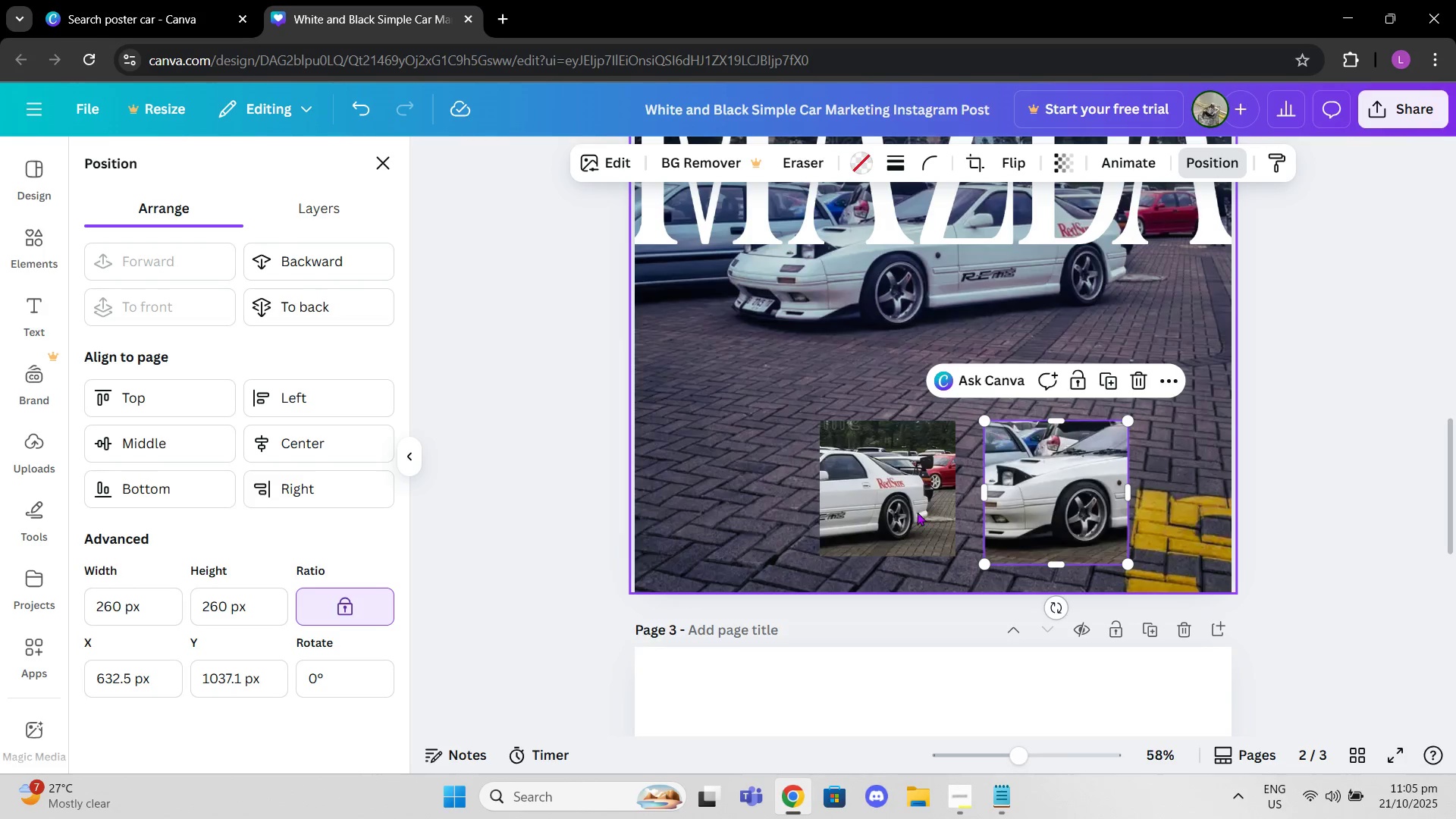 
left_click([921, 448])
 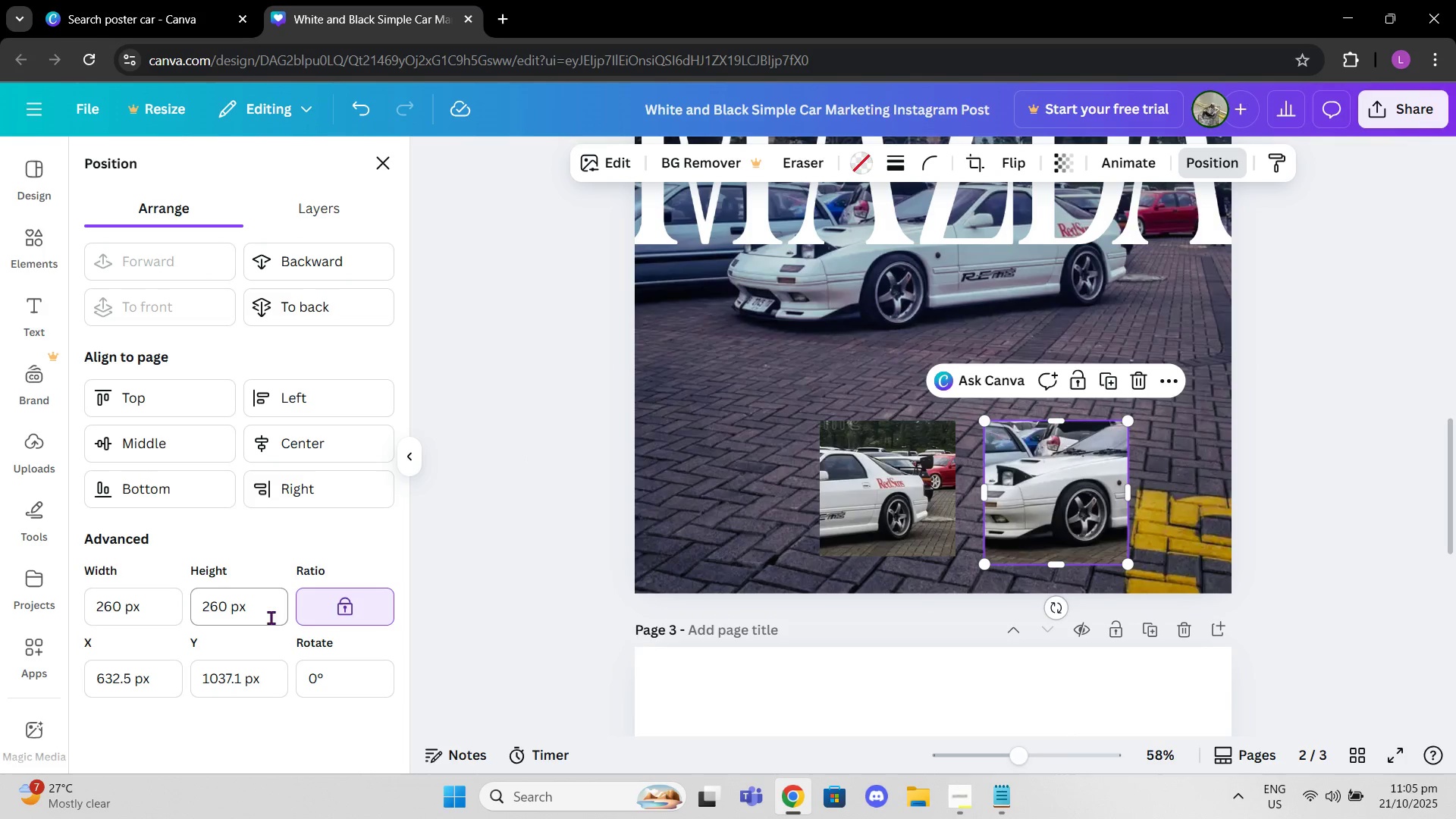 
left_click([234, 605])
 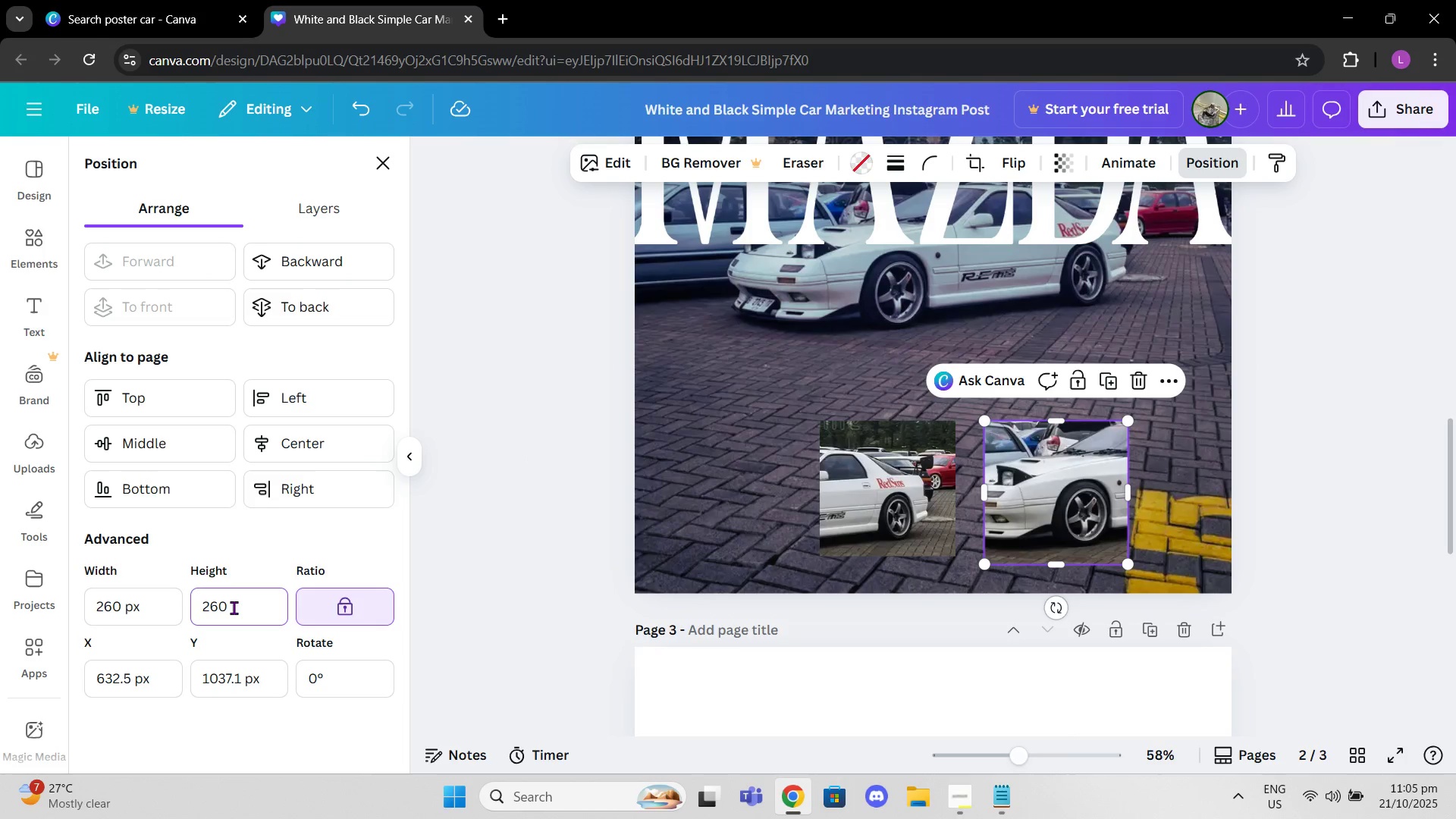 
key(Backspace)
key(Backspace)
type(55)
 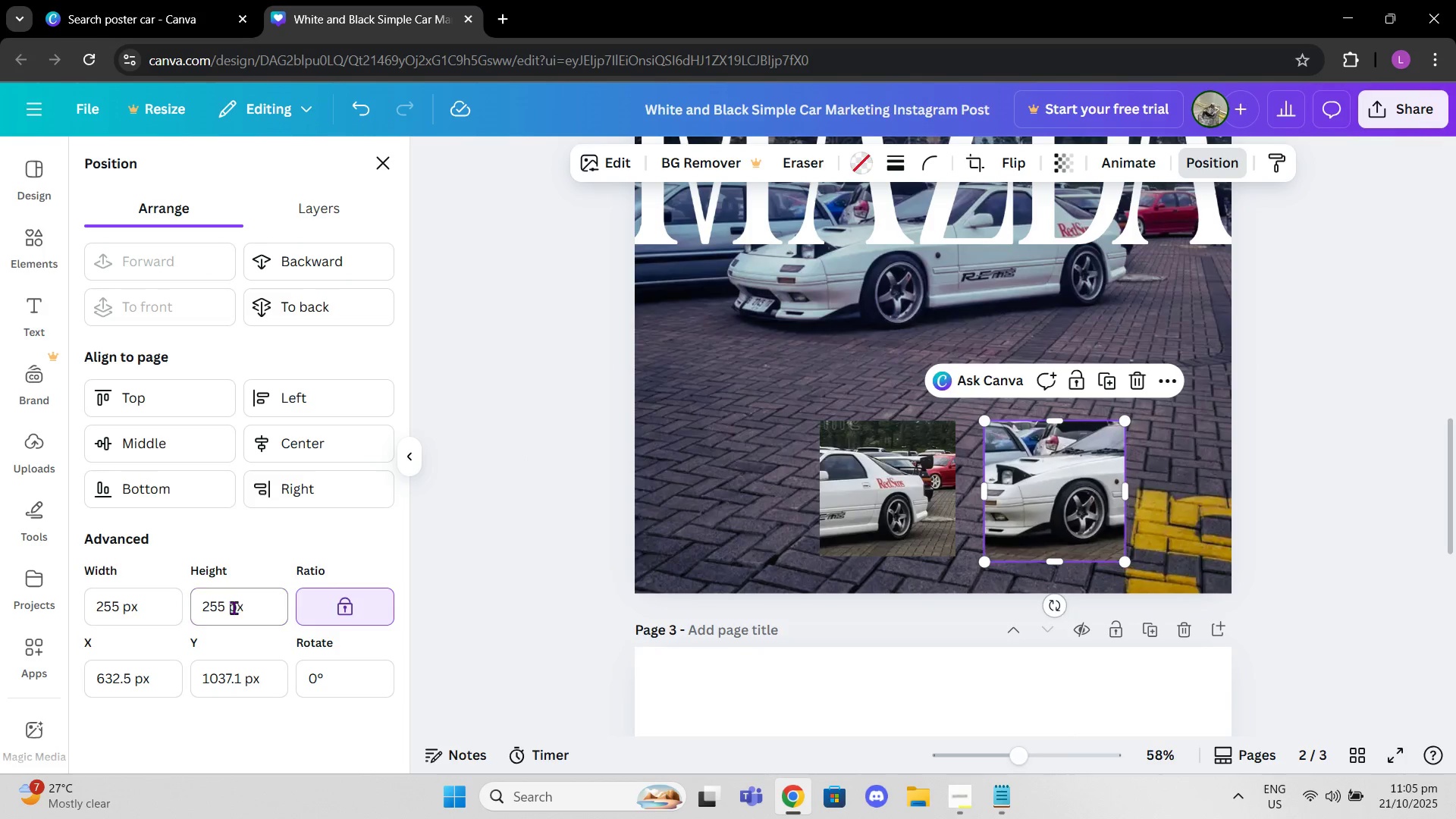 
key(Enter)
 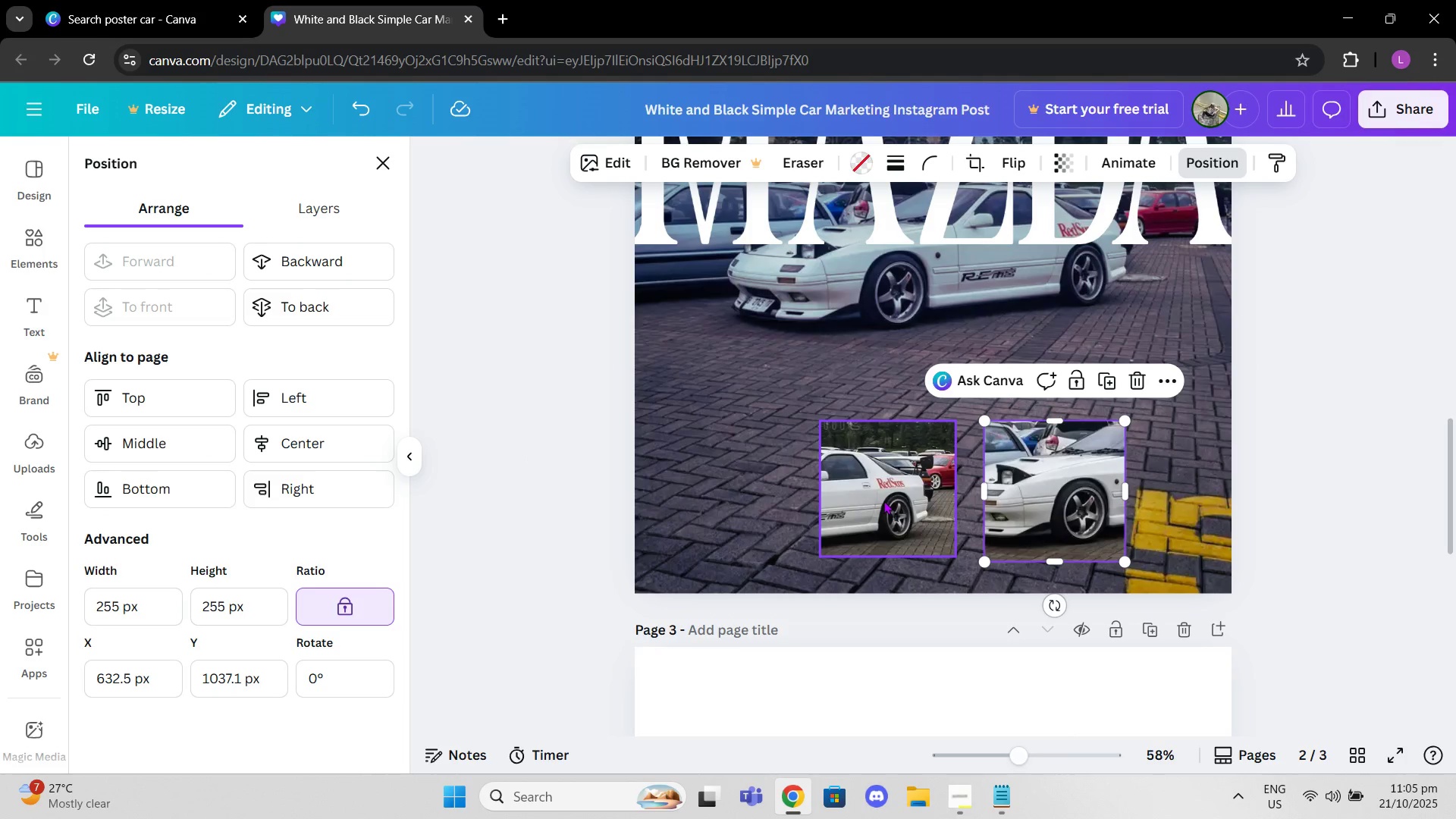 
left_click([883, 500])
 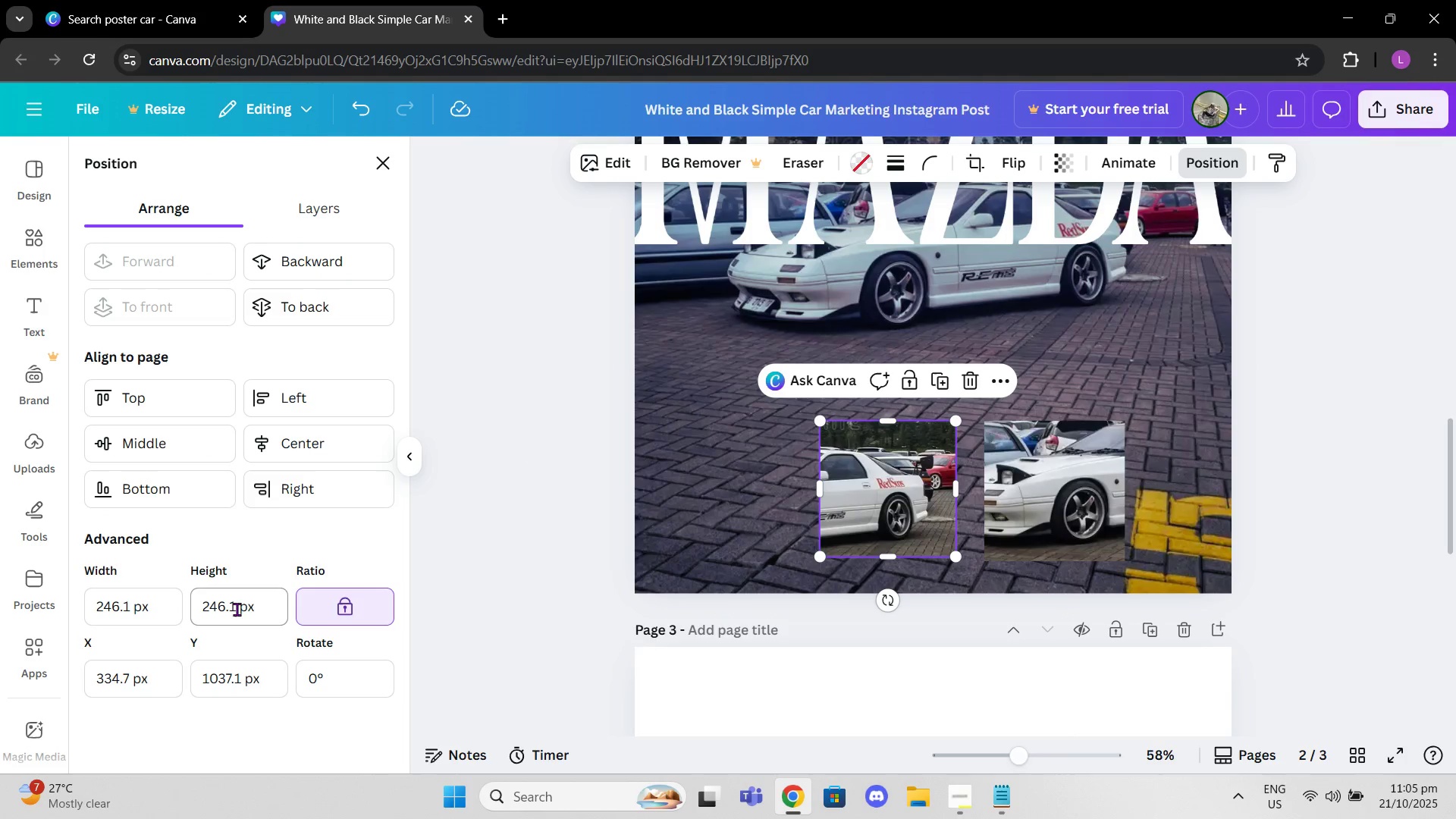 
left_click([239, 608])
 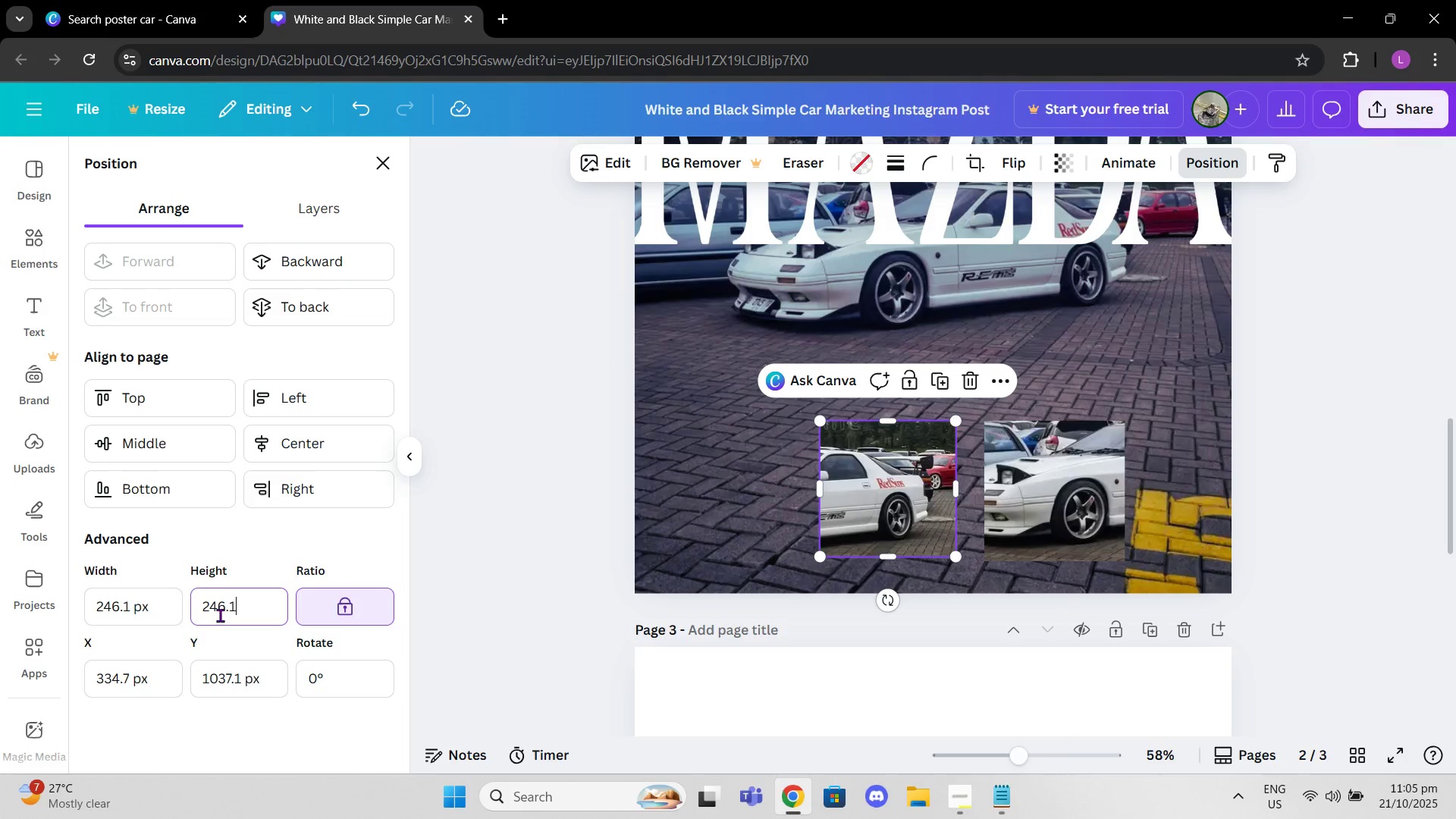 
key(Backspace)
key(Backspace)
key(Backspace)
key(Backspace)
type(55)
 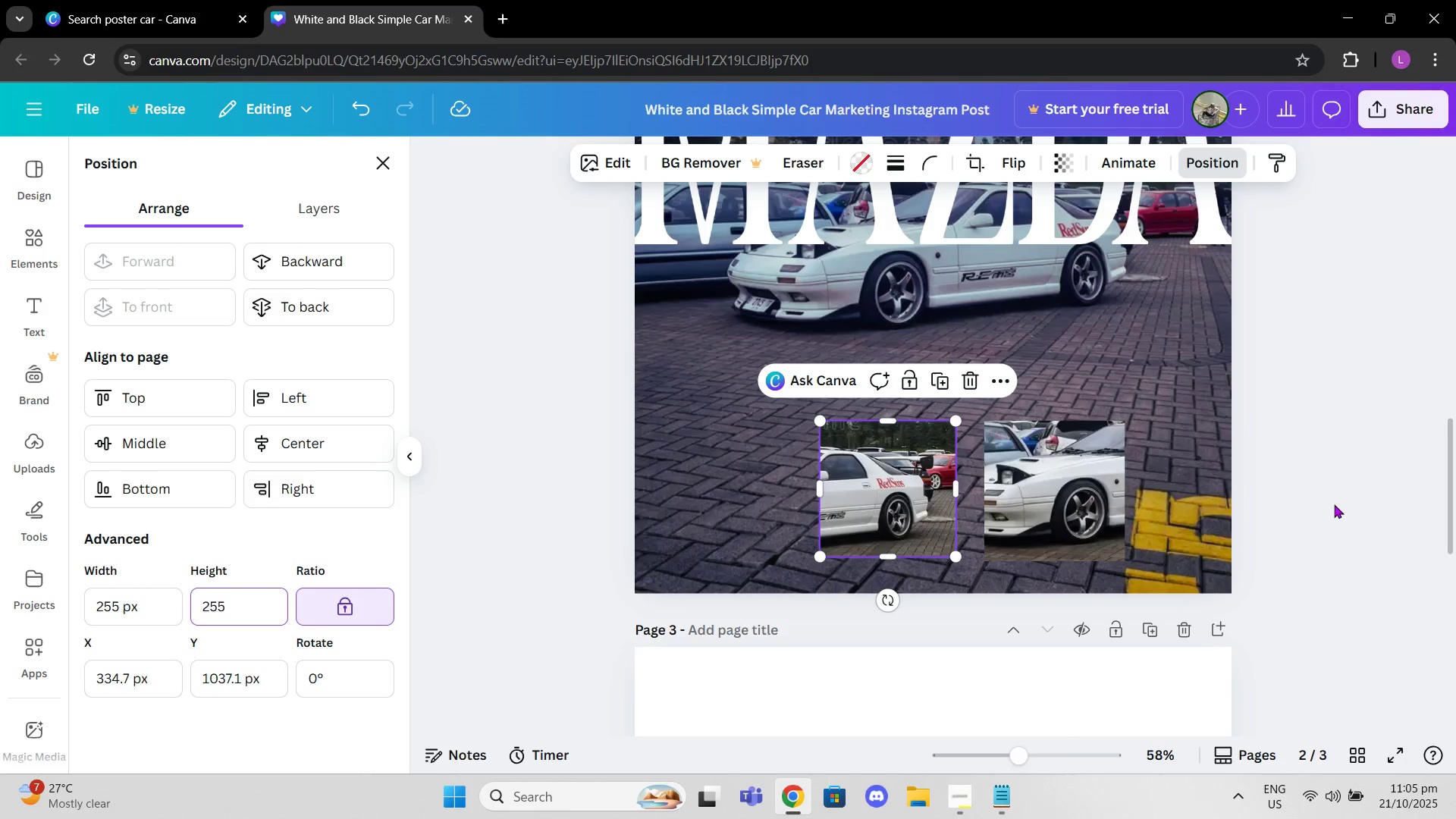 
left_click([1455, 501])
 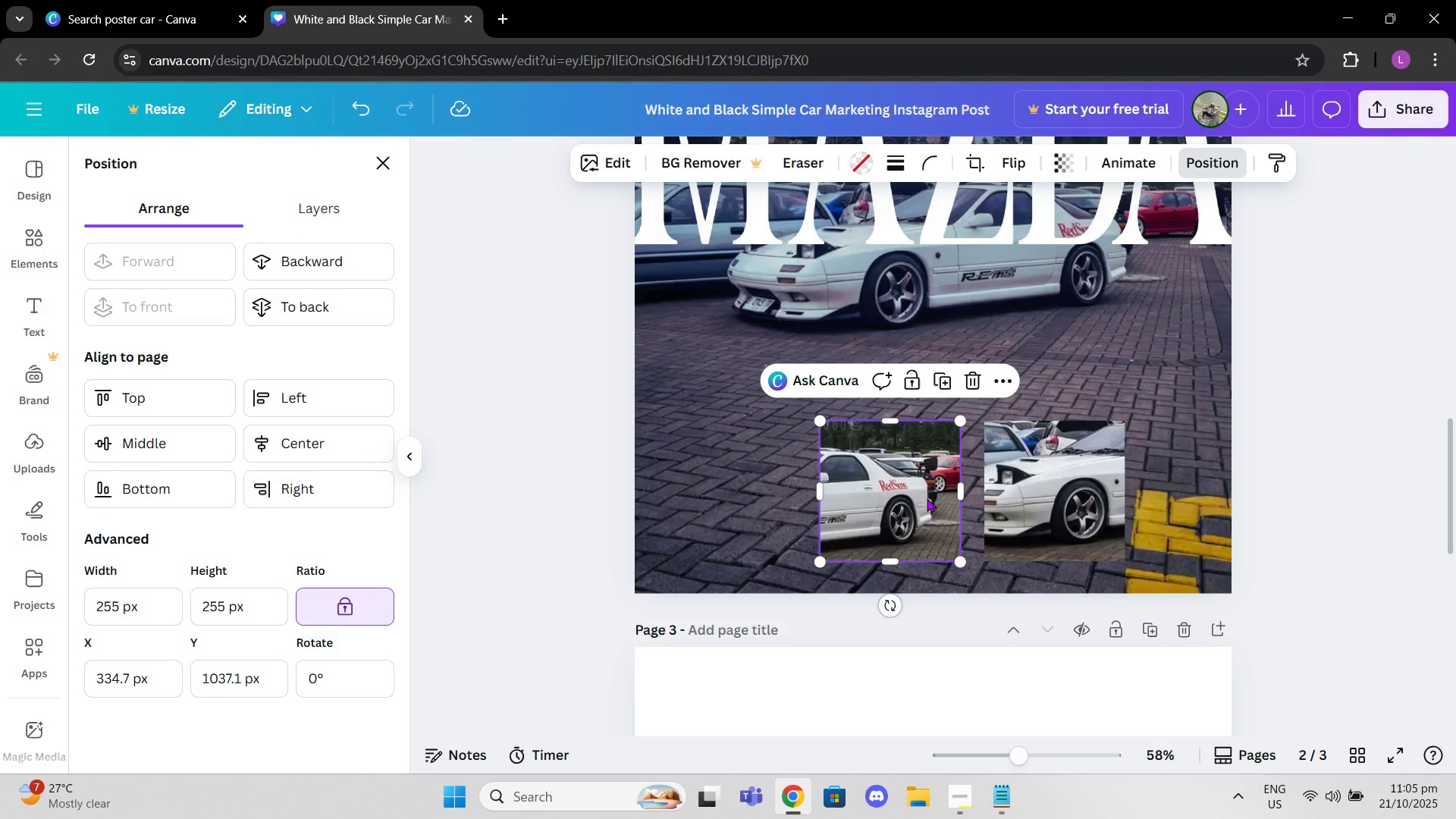 
left_click_drag(start_coordinate=[912, 506], to_coordinate=[1156, 441])
 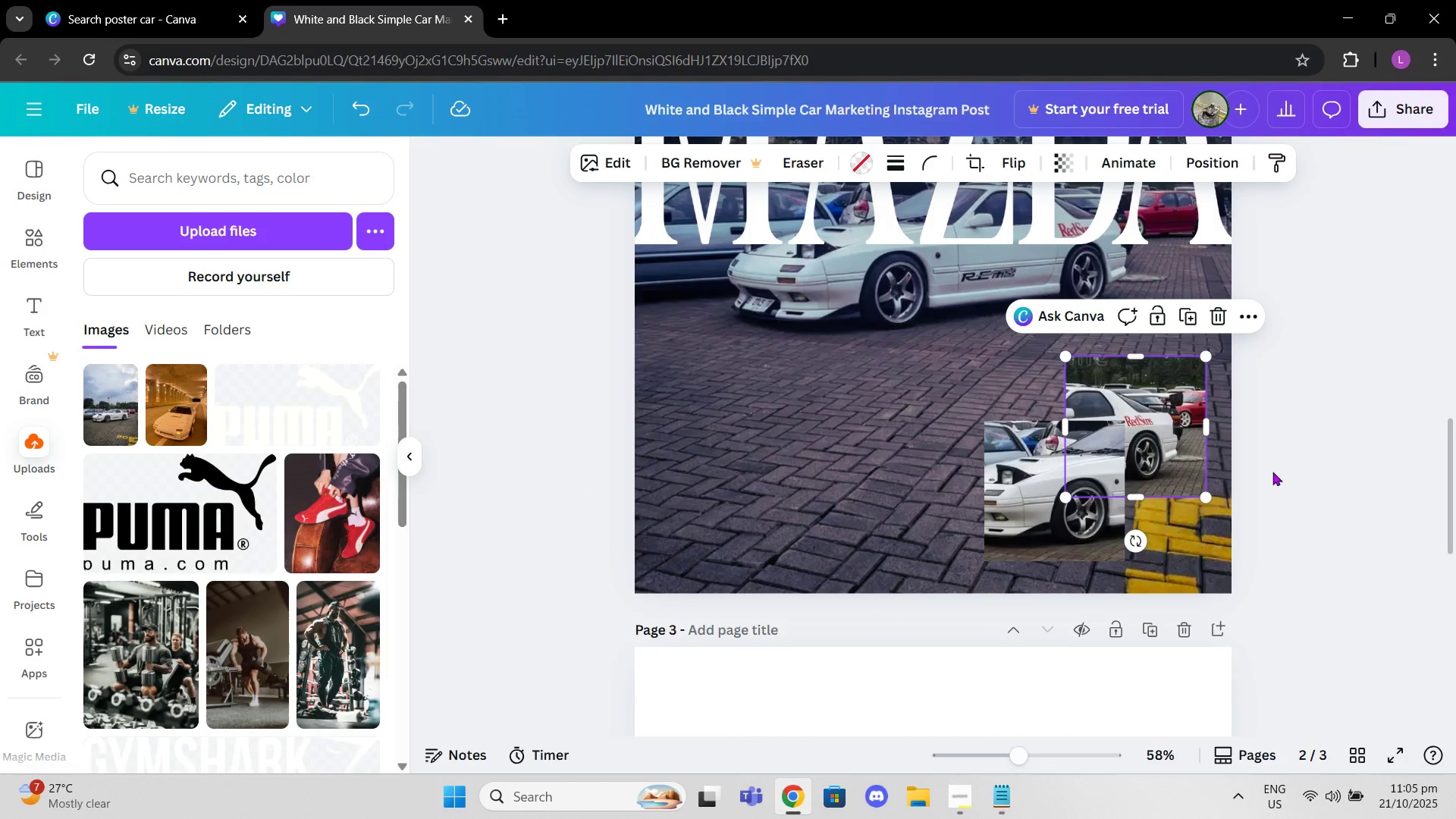 
left_click([1364, 484])
 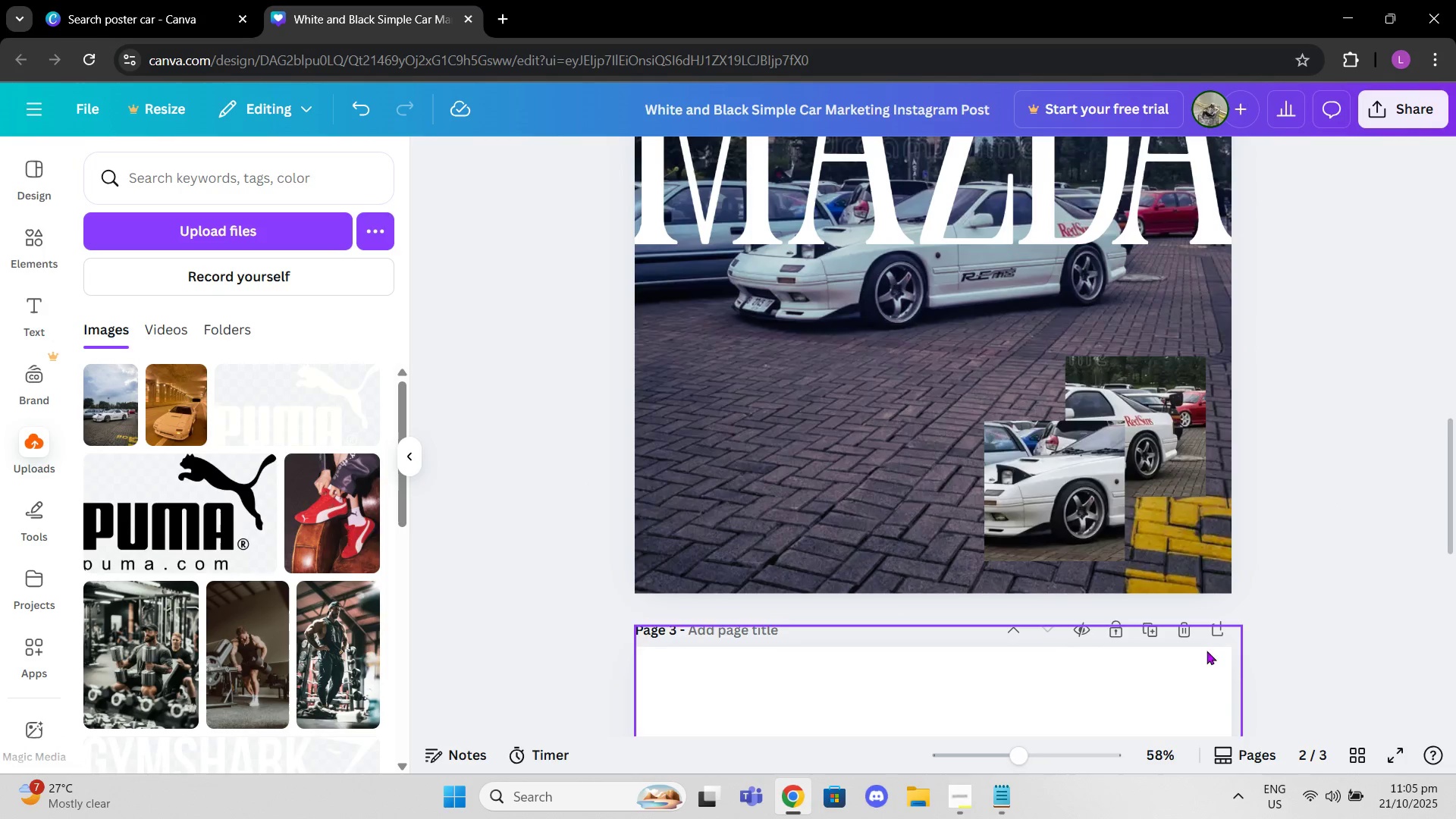 
scroll: coordinate [1316, 723], scroll_direction: up, amount: 3.0
 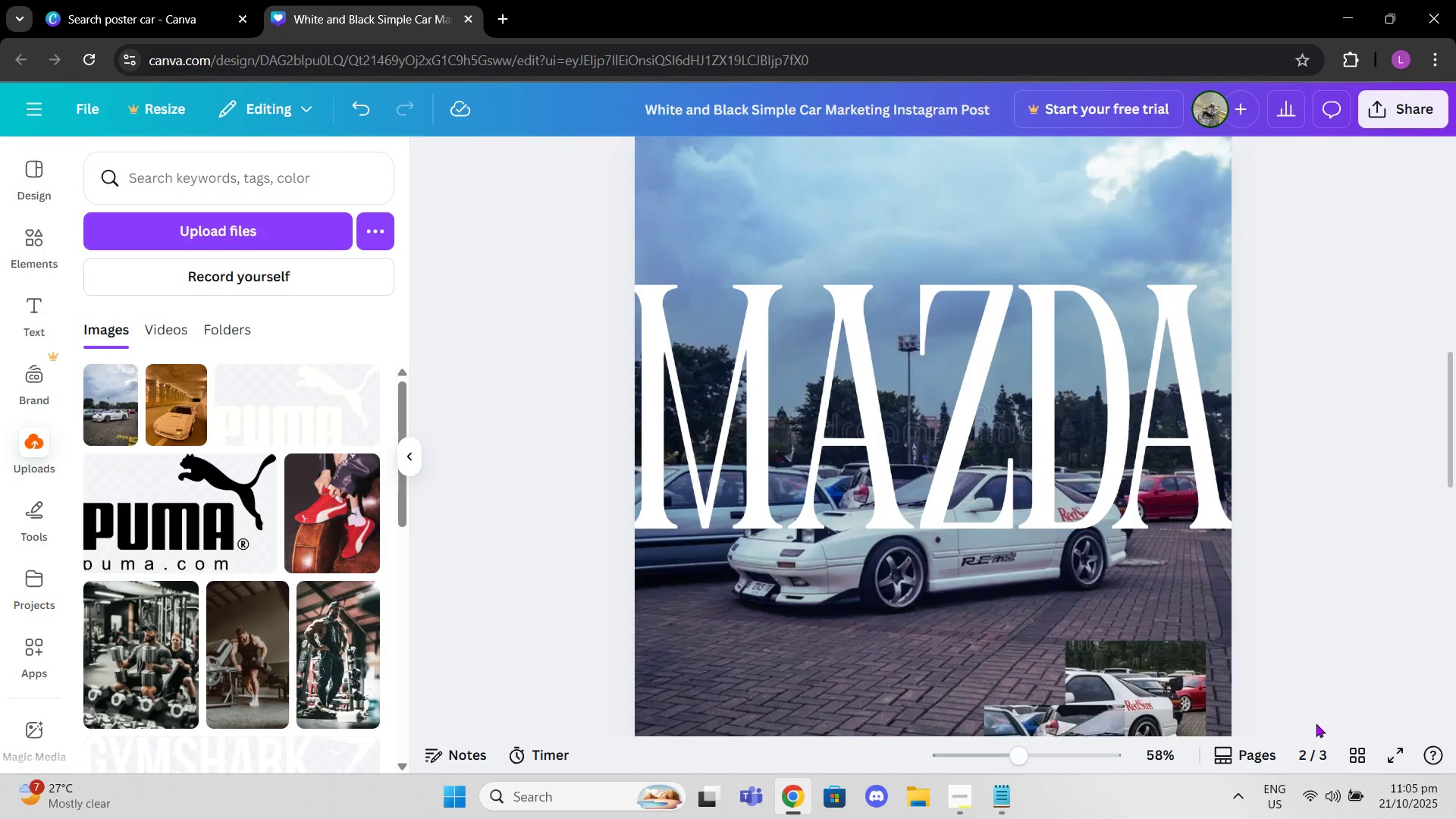 
scroll: coordinate [1316, 723], scroll_direction: down, amount: 2.0
 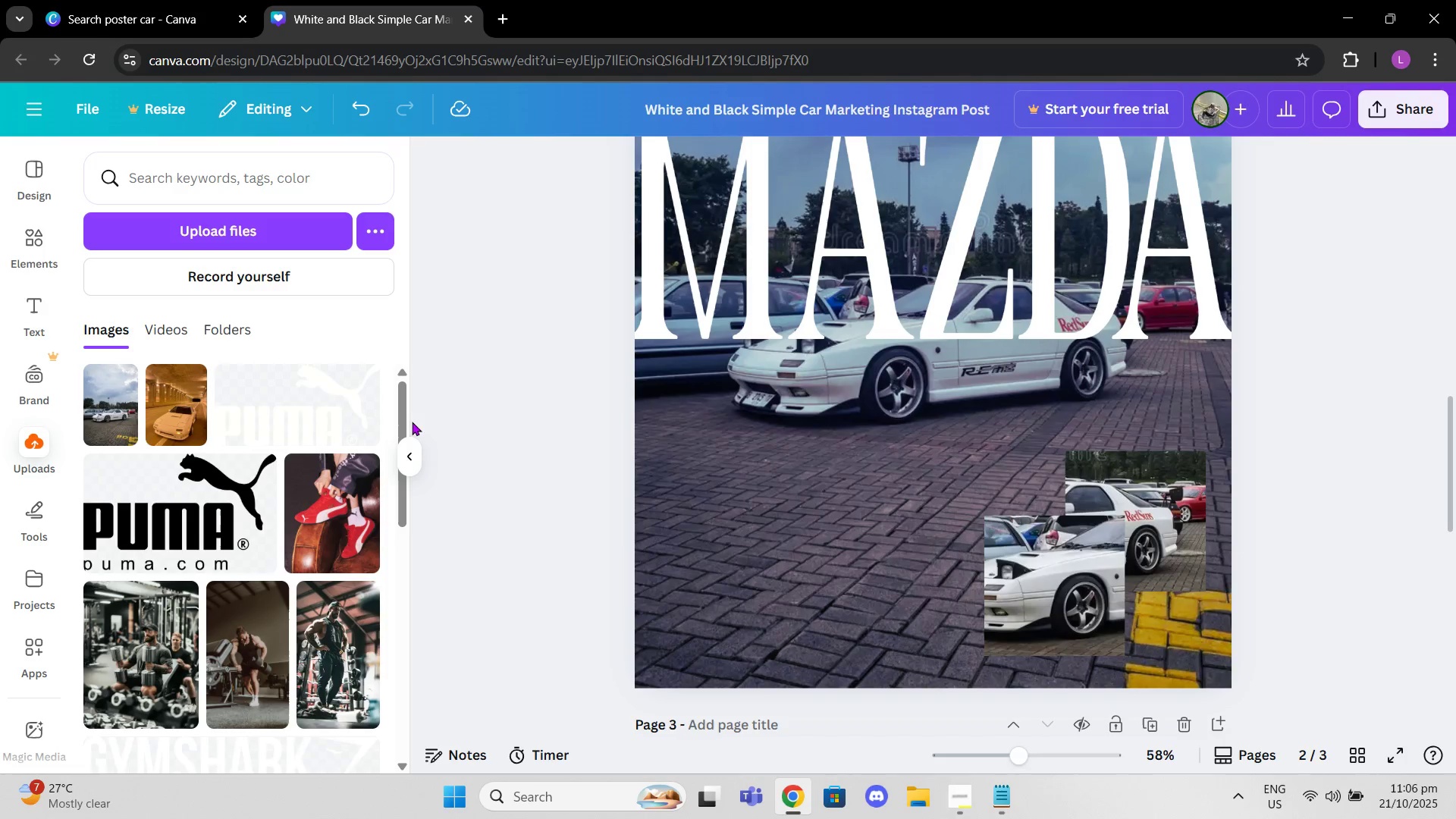 
left_click([413, 465])
 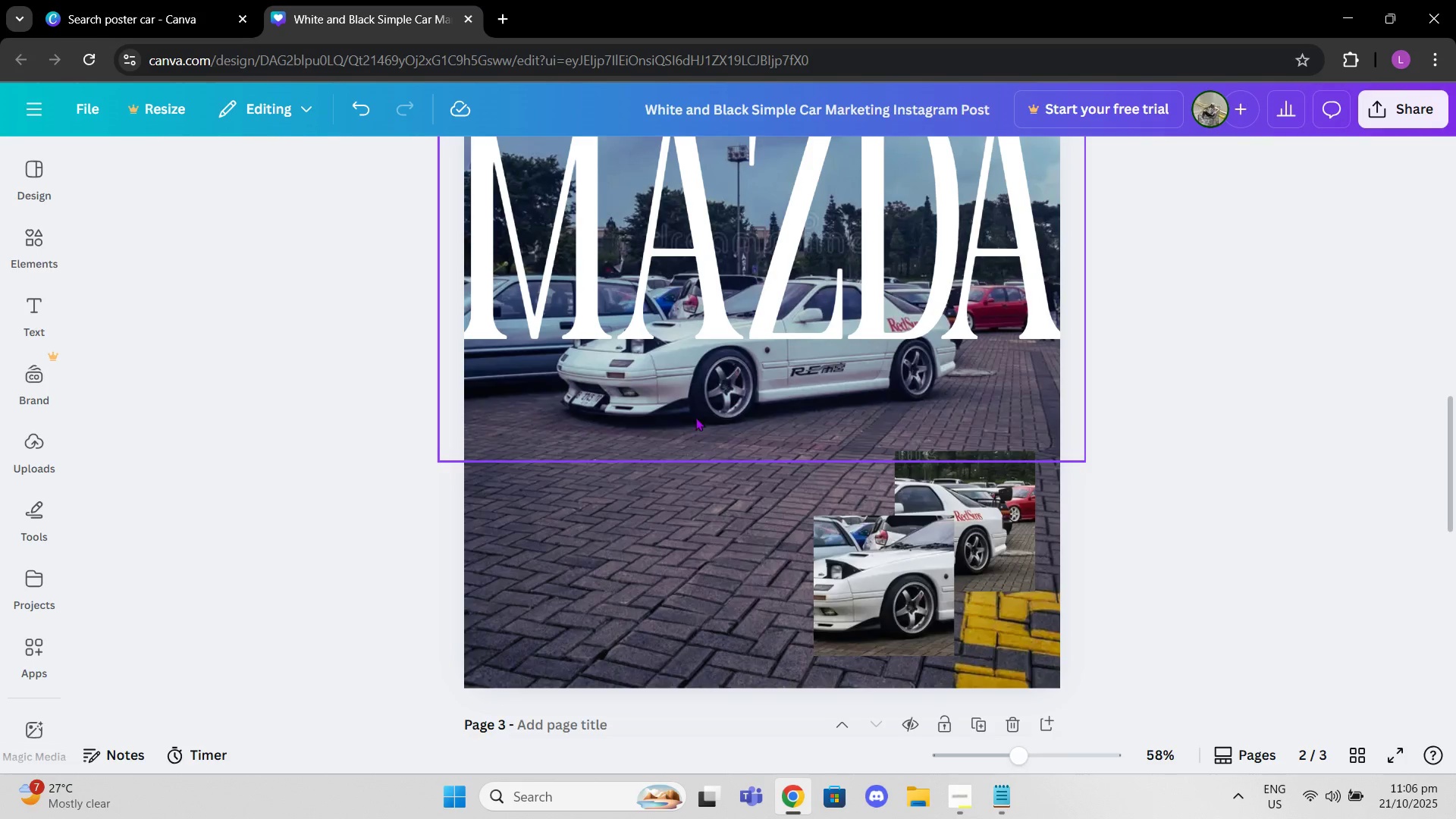 
scroll: coordinate [726, 279], scroll_direction: up, amount: 11.0
 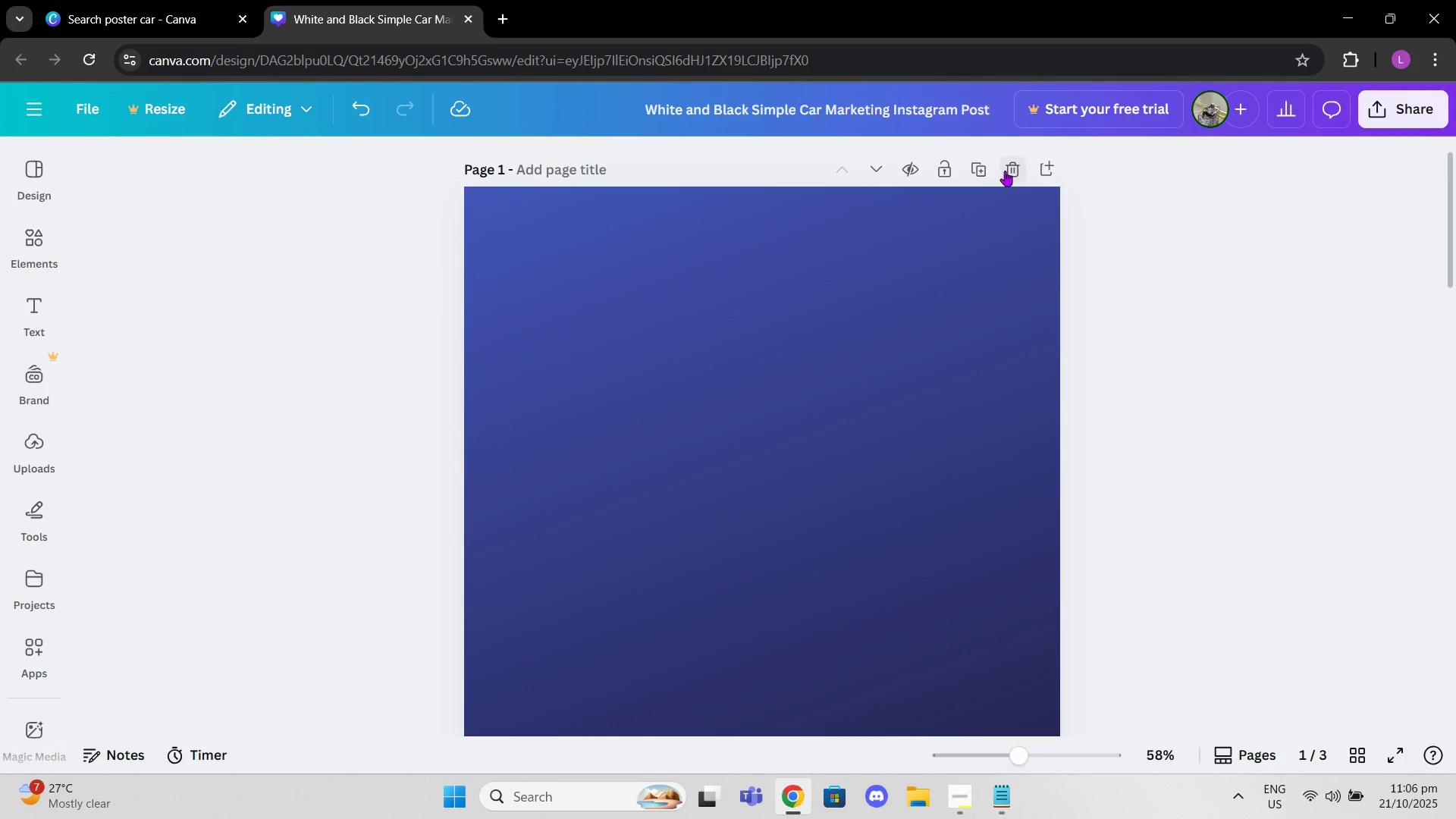 
left_click([1005, 171])
 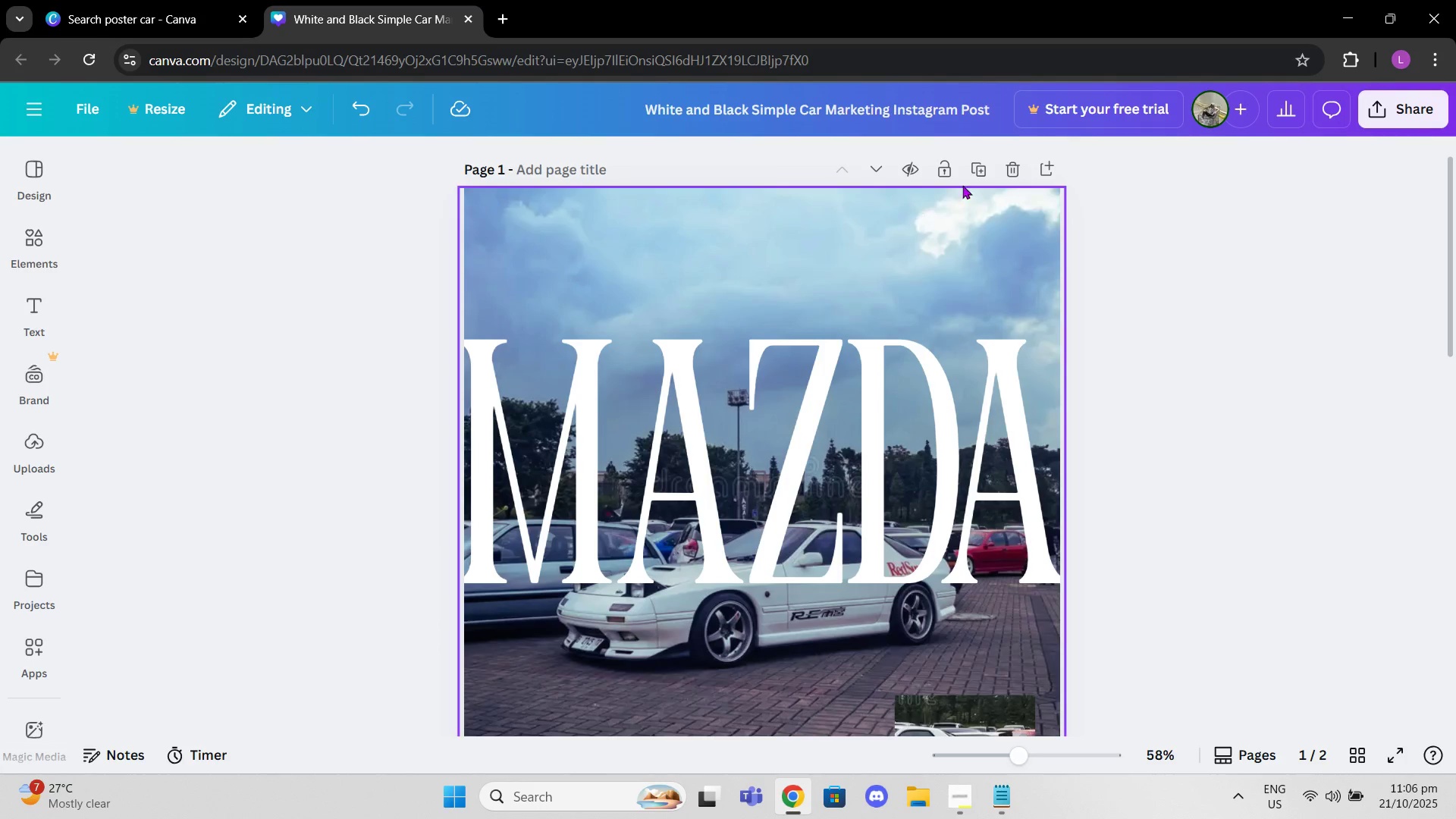 
left_click([976, 177])
 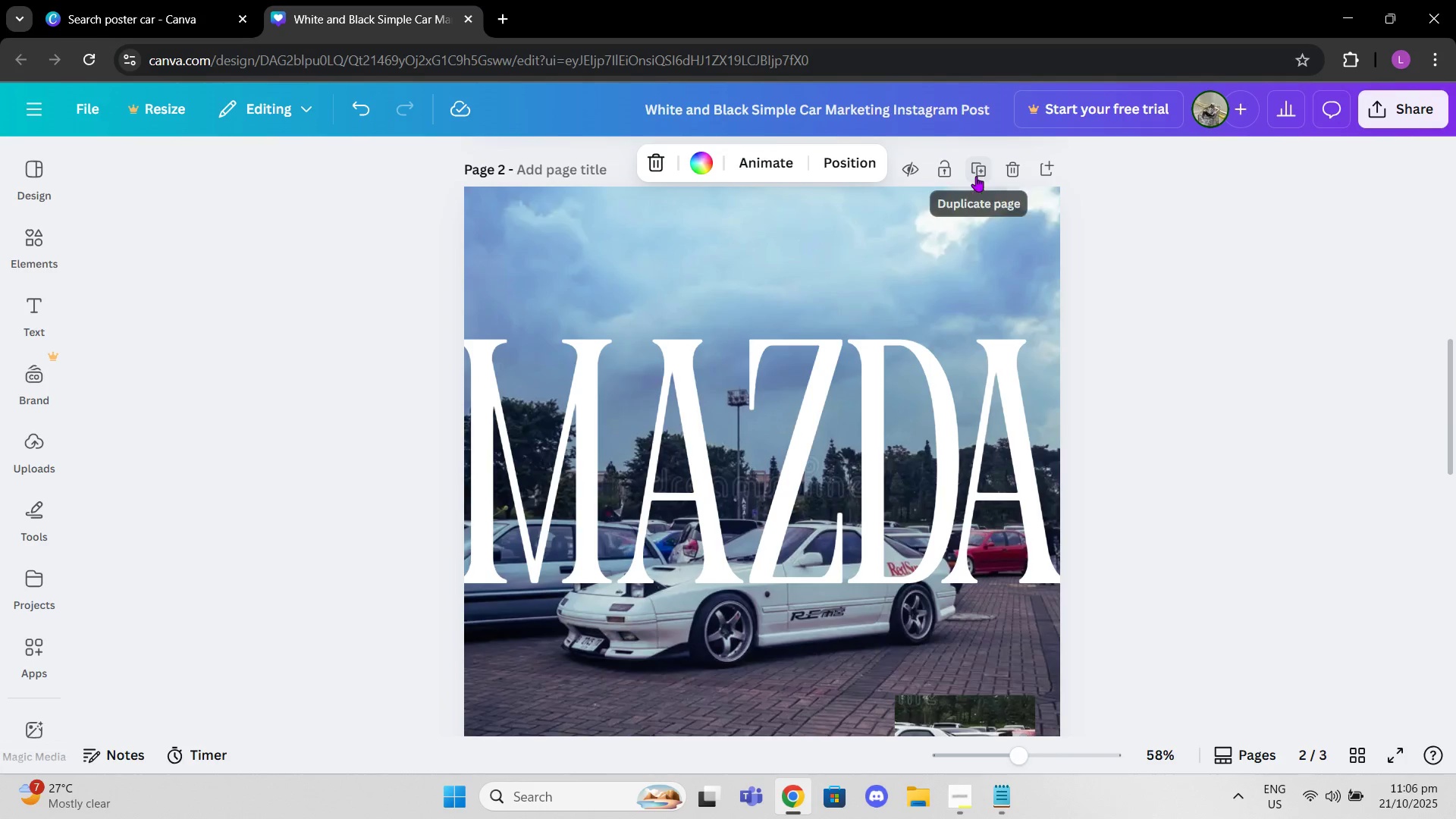 
key(Control+Z)
 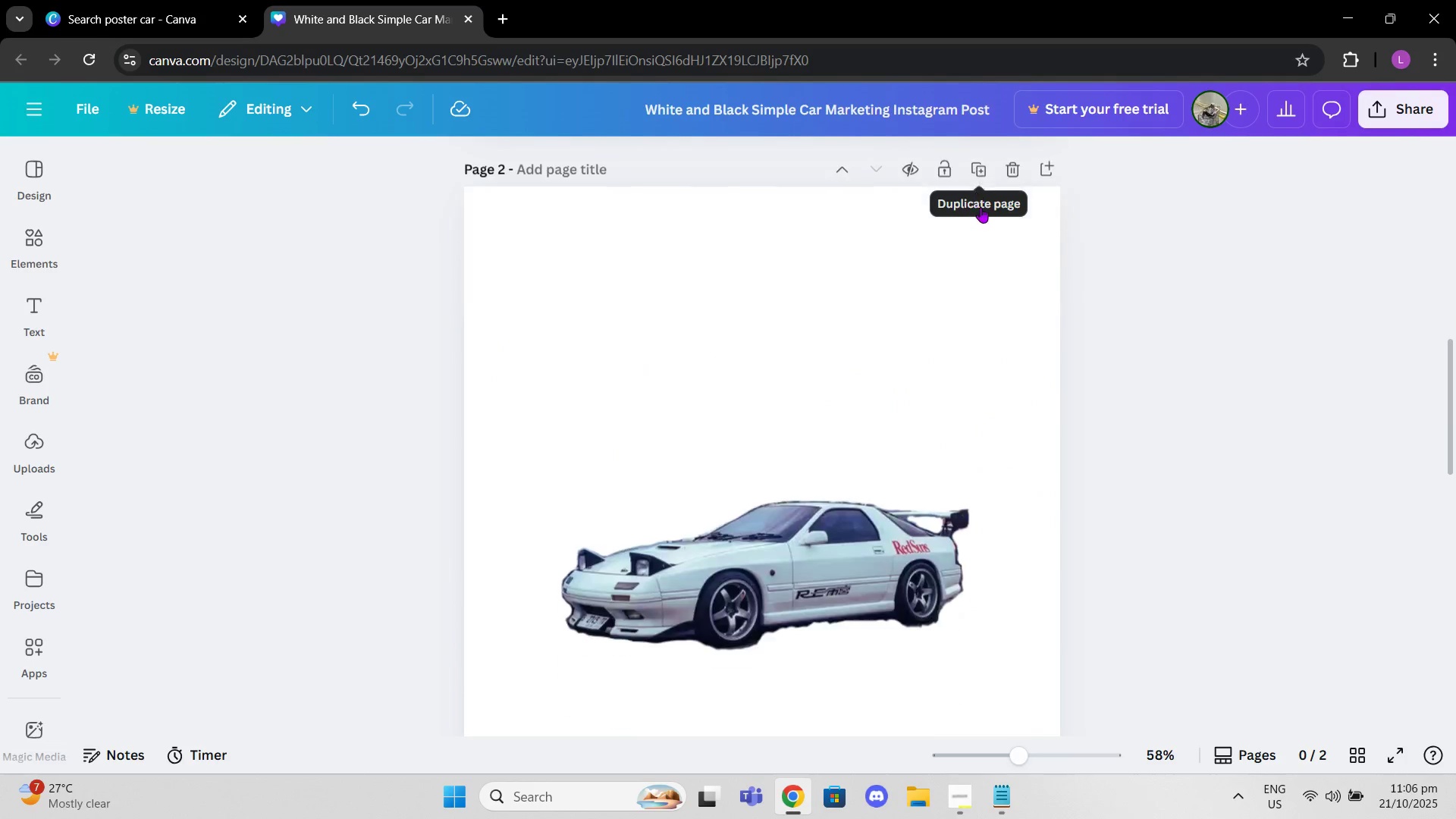 
scroll: coordinate [964, 243], scroll_direction: up, amount: 11.0
 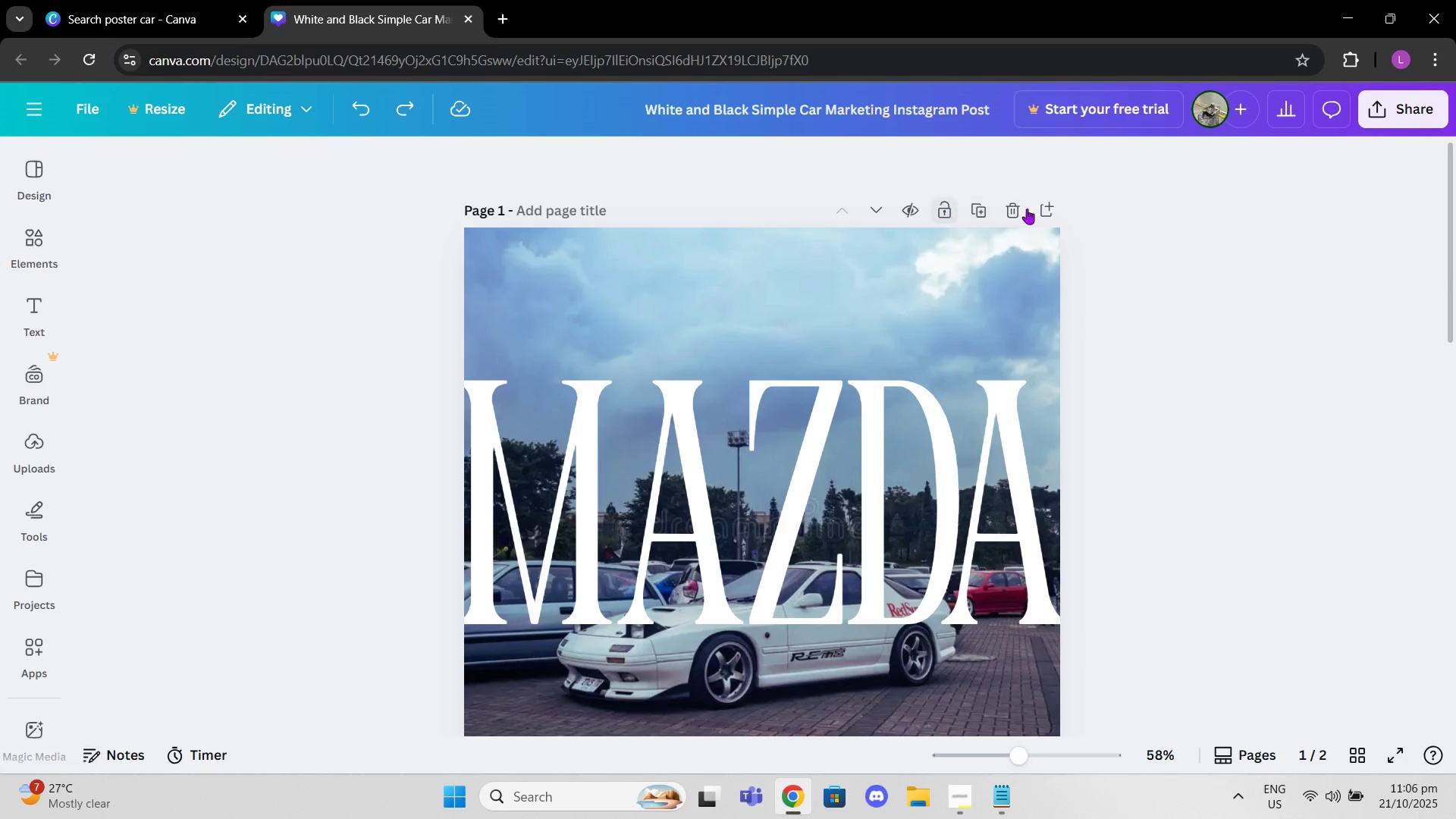 
left_click([1042, 207])
 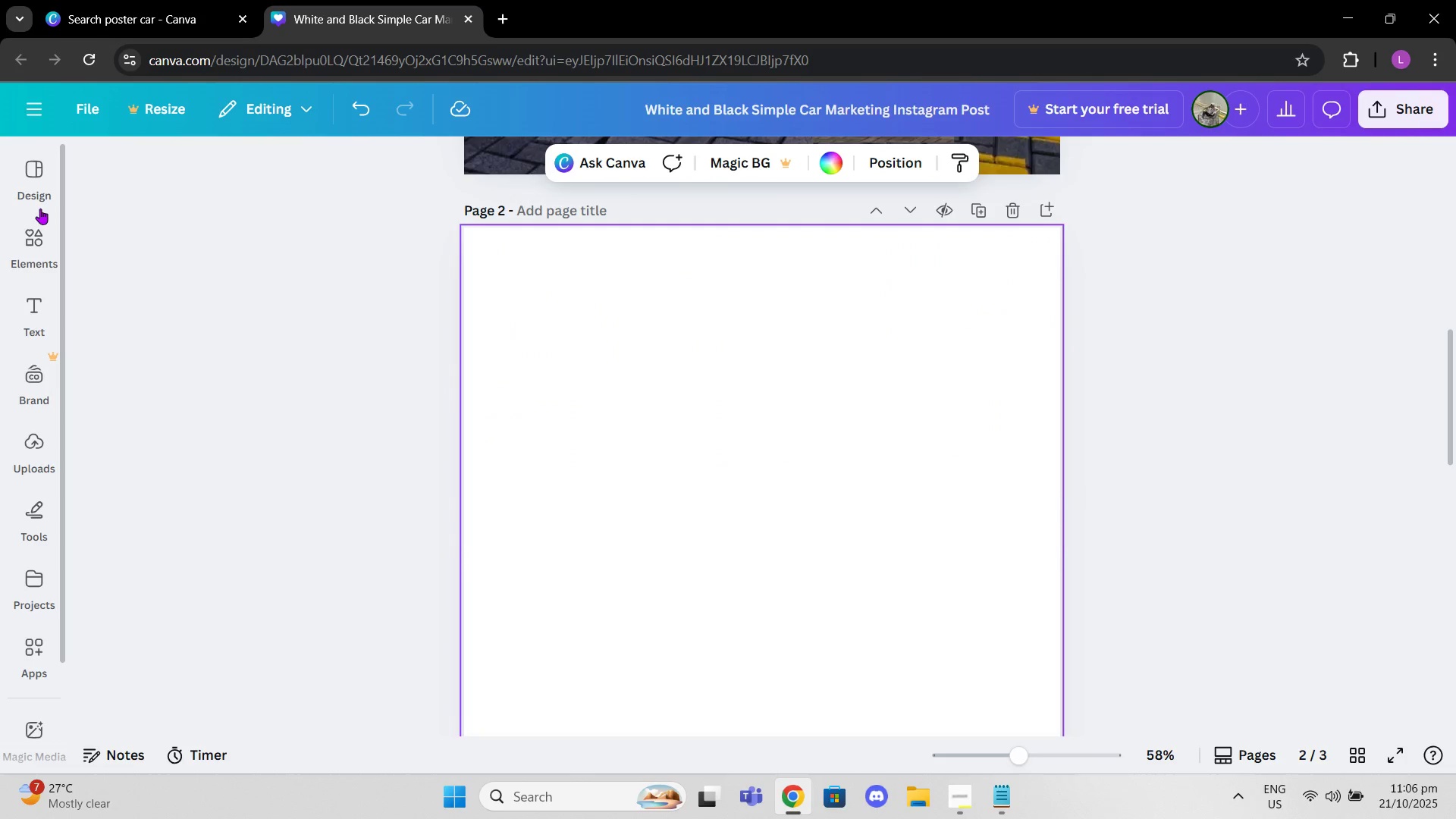 
left_click([37, 188])
 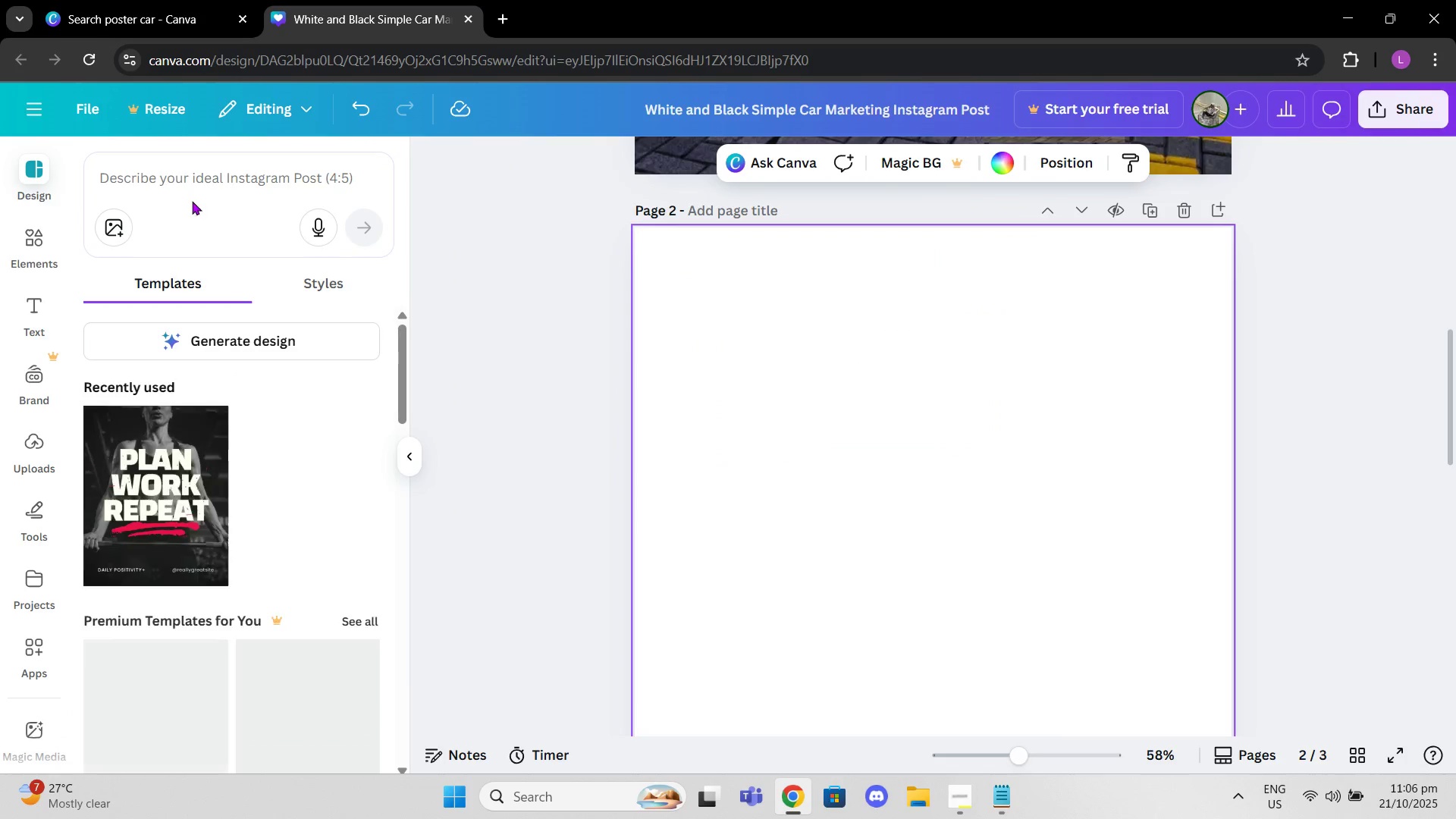 
left_click([193, 181])
 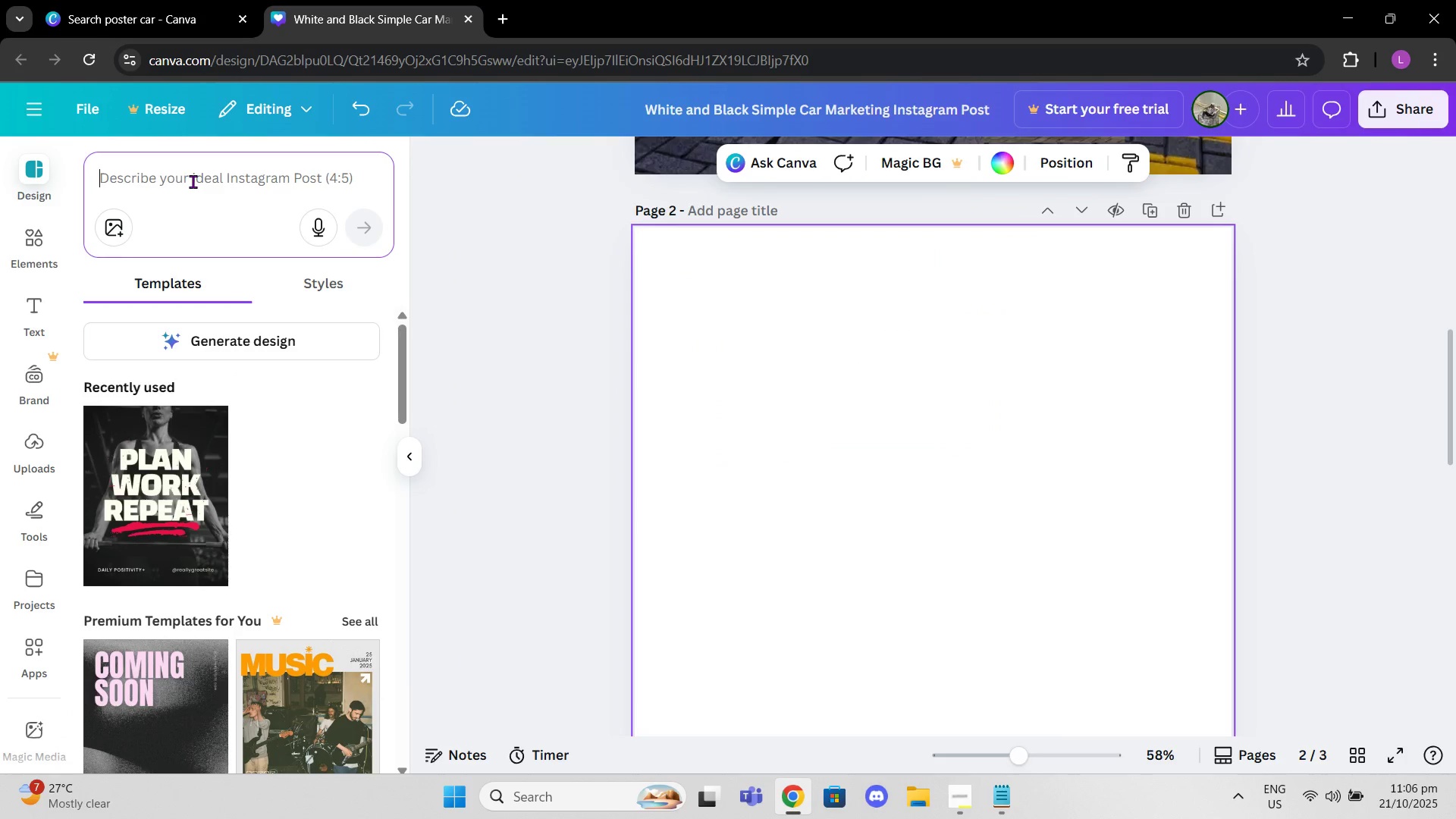 
type(car poster)
 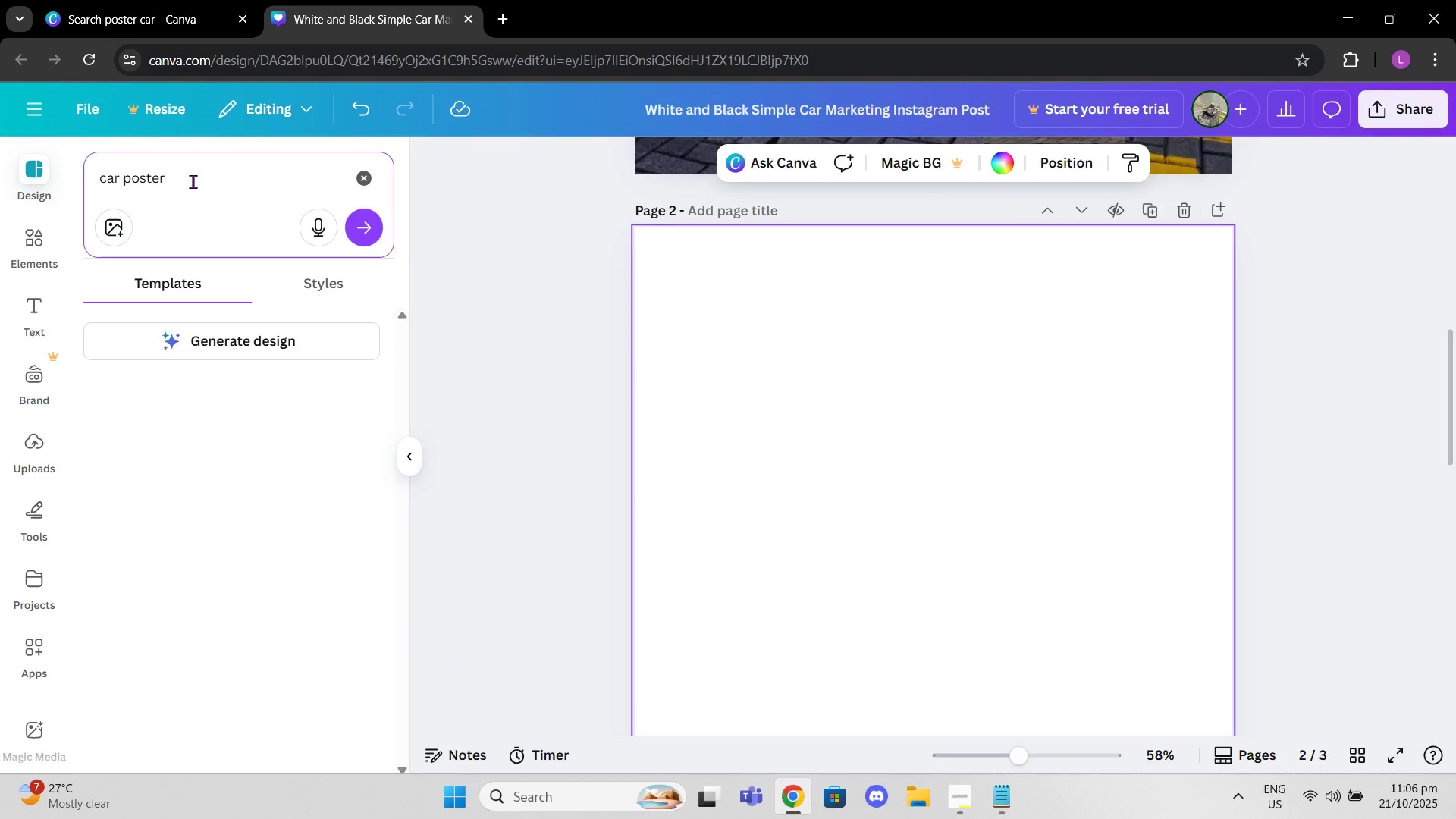 
key(Enter)
 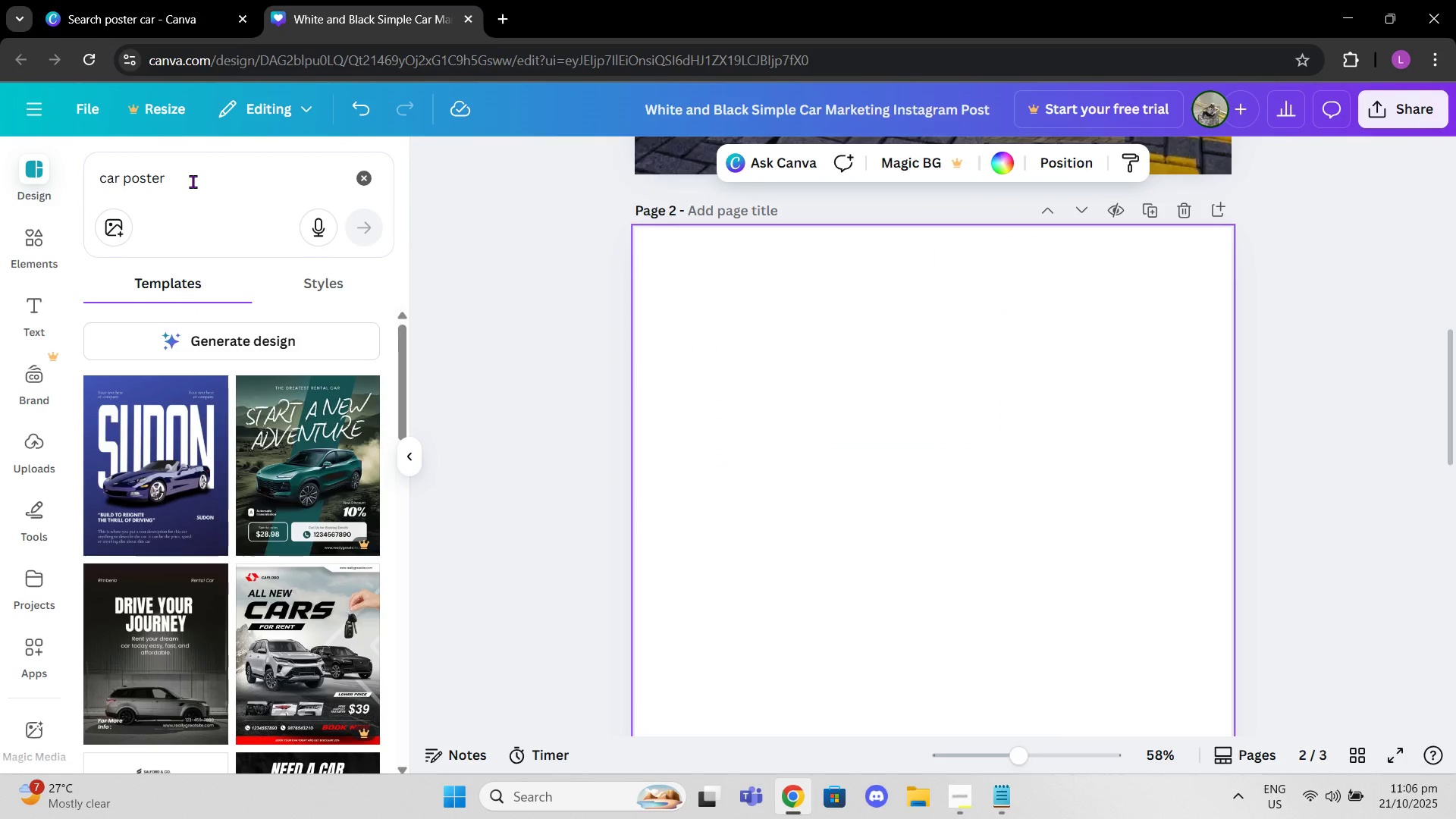 
wait(6.99)
 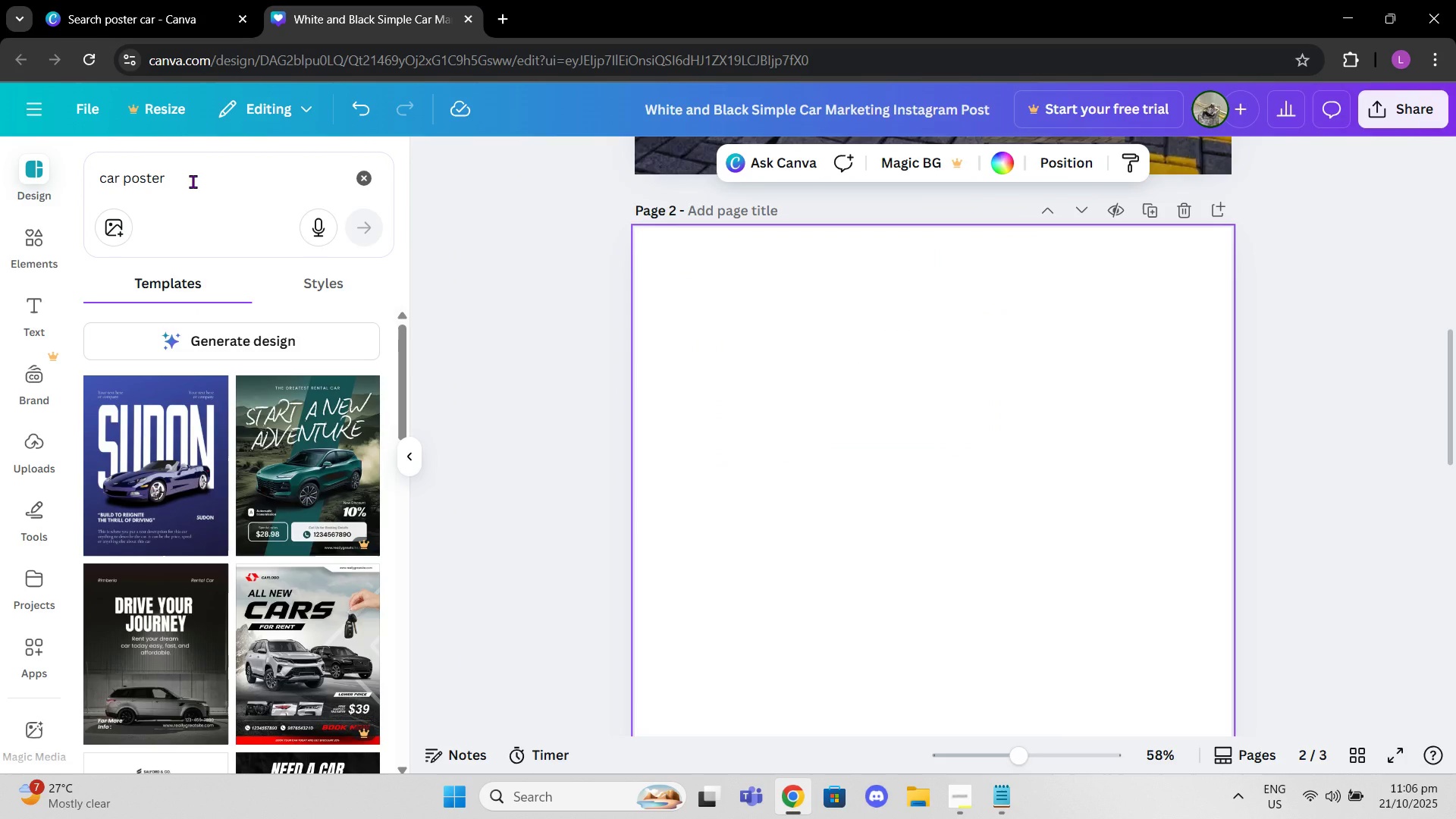 
scroll: coordinate [261, 593], scroll_direction: down, amount: 7.0
 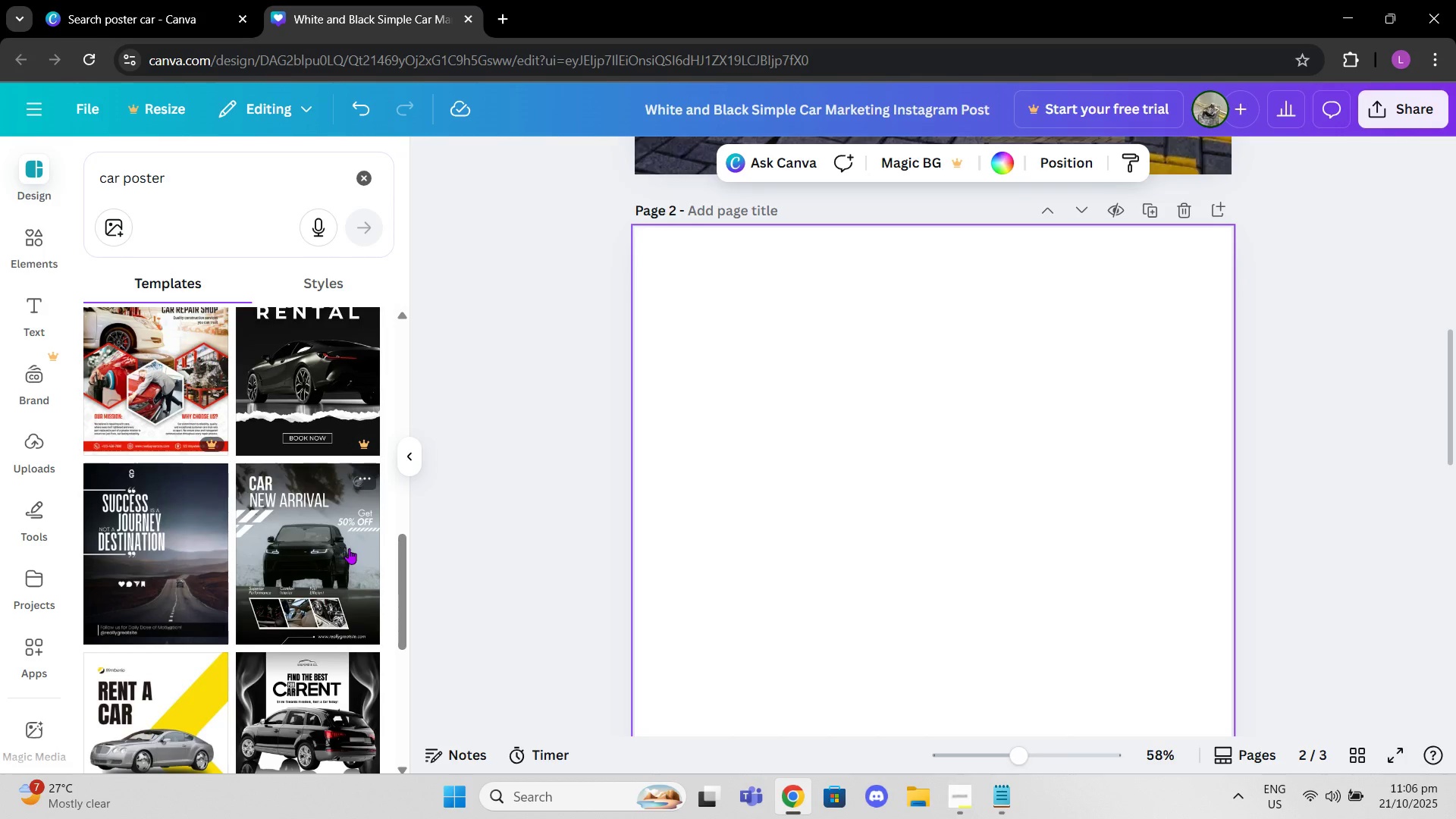 
scroll: coordinate [318, 590], scroll_direction: down, amount: 2.0
 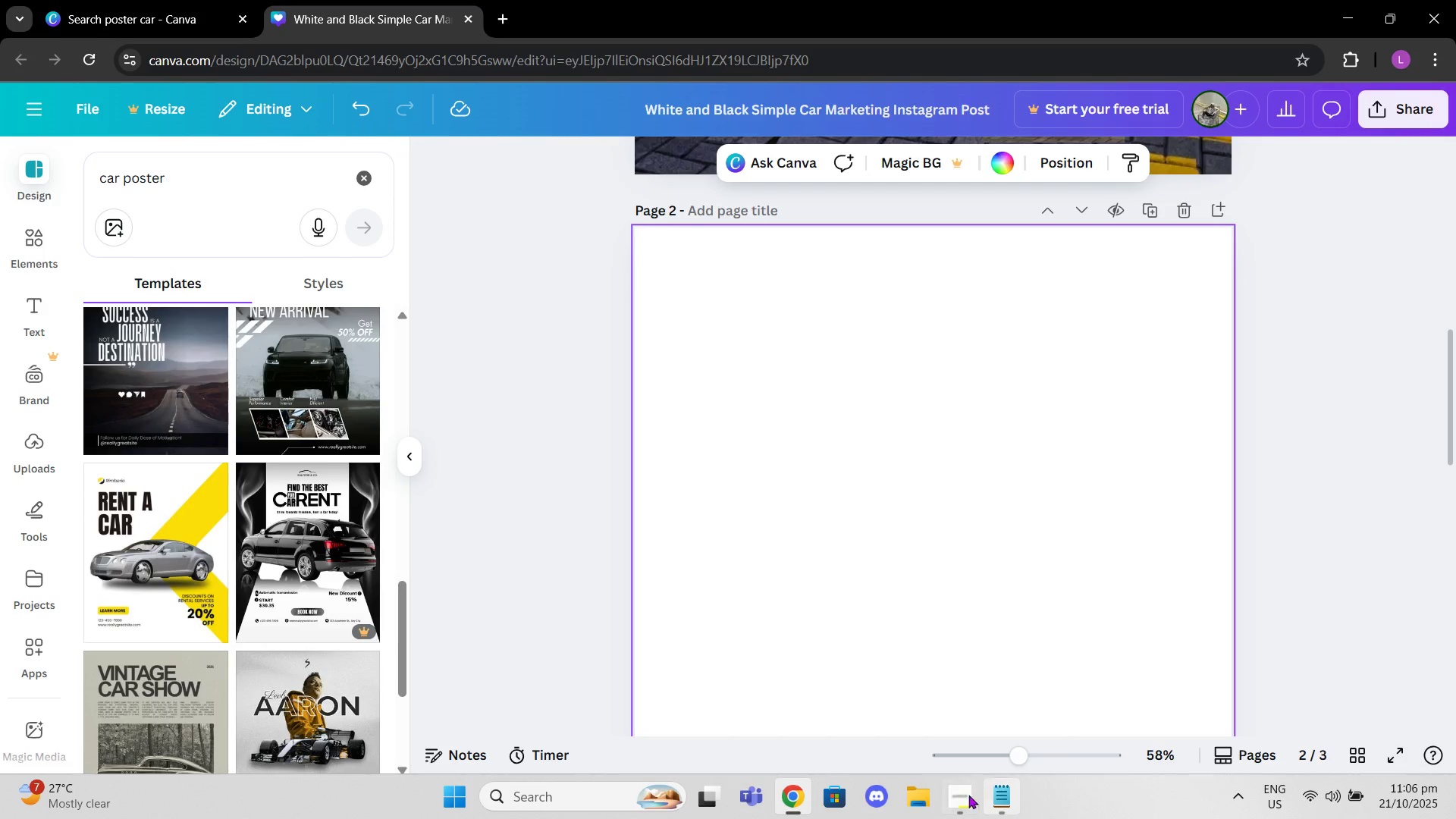 
left_click([956, 802])